 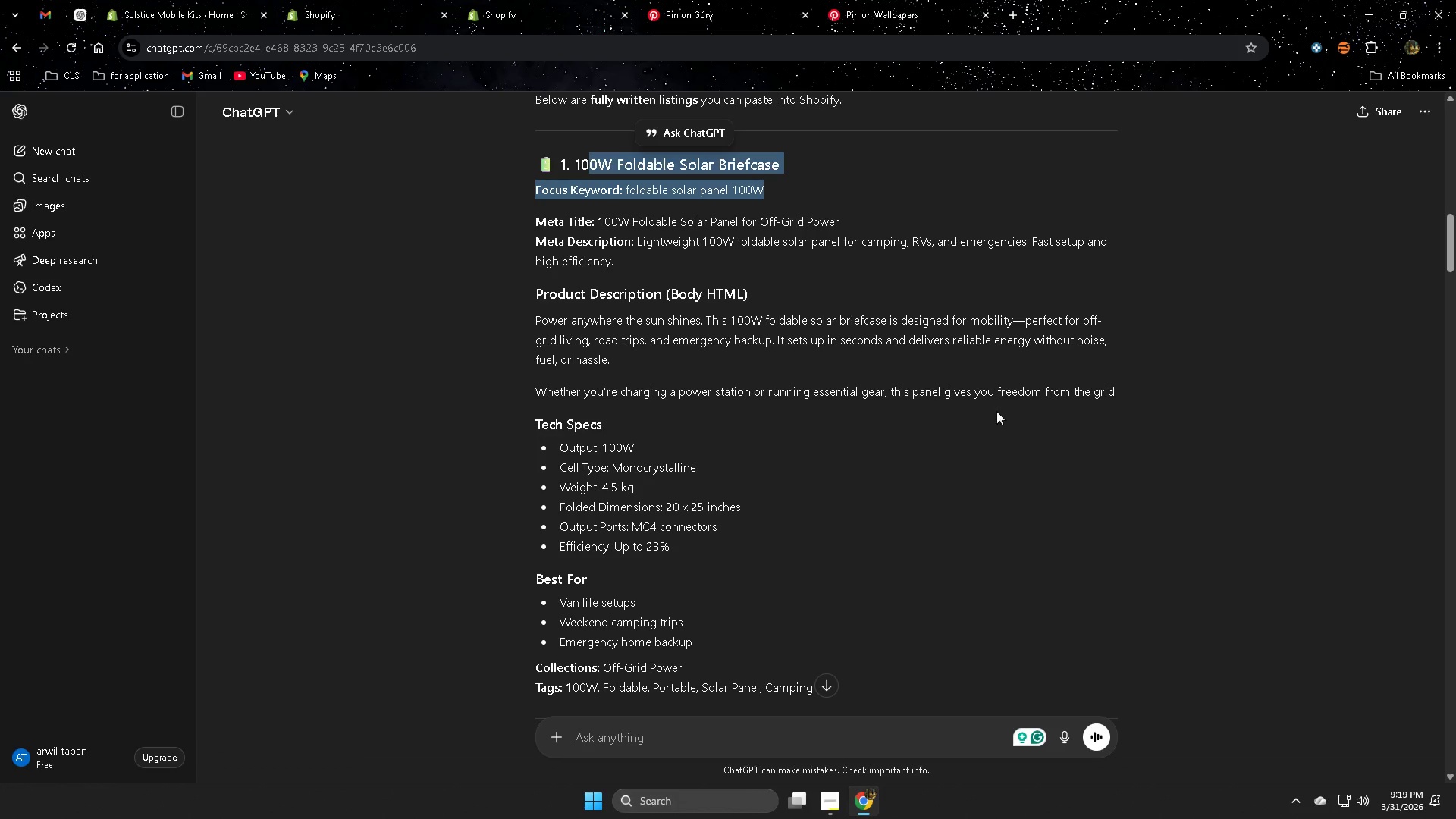 
scroll: coordinate [1138, 548], scroll_direction: up, amount: 2.0
 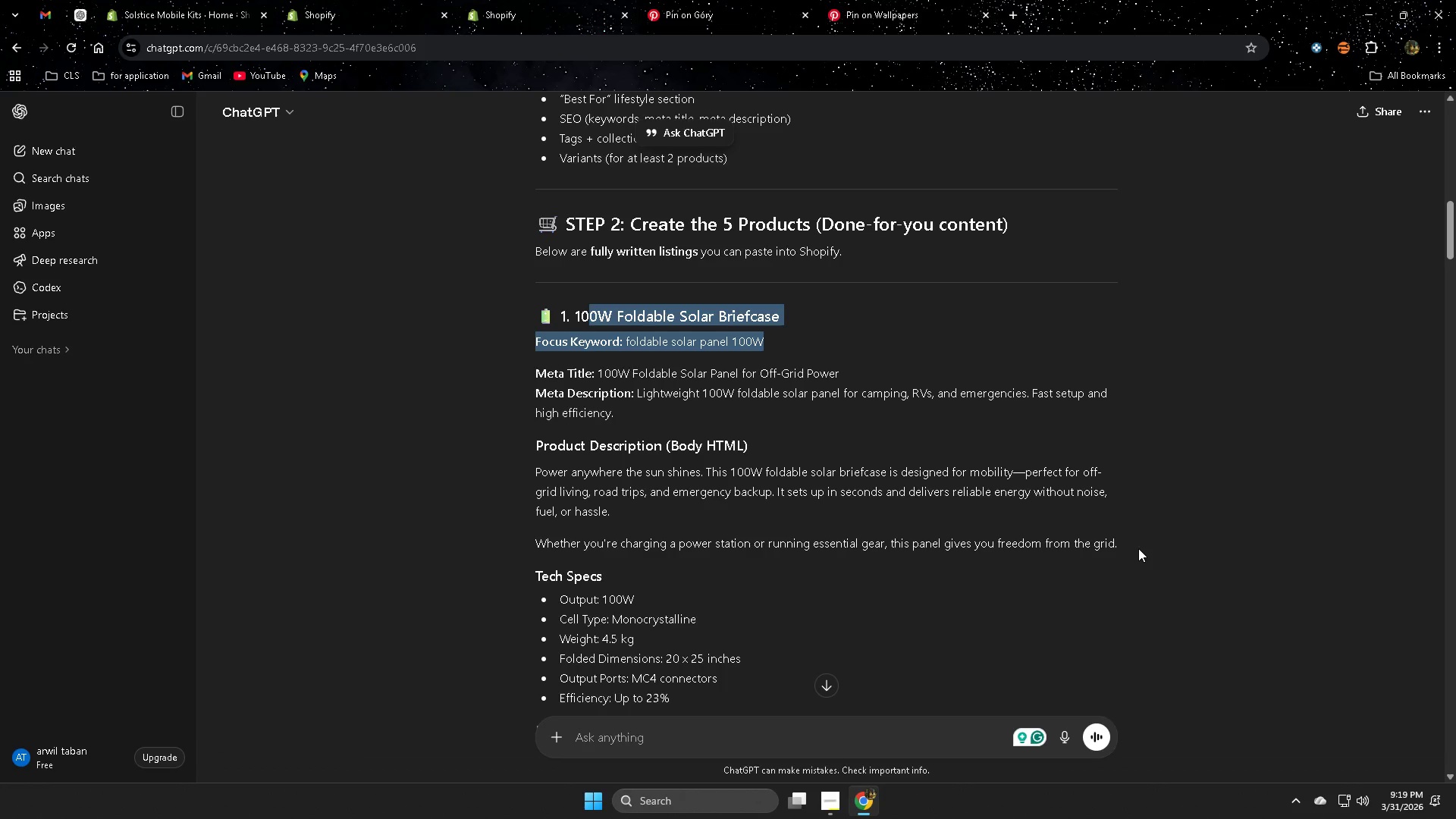 
scroll: coordinate [1138, 548], scroll_direction: down, amount: 2.0
 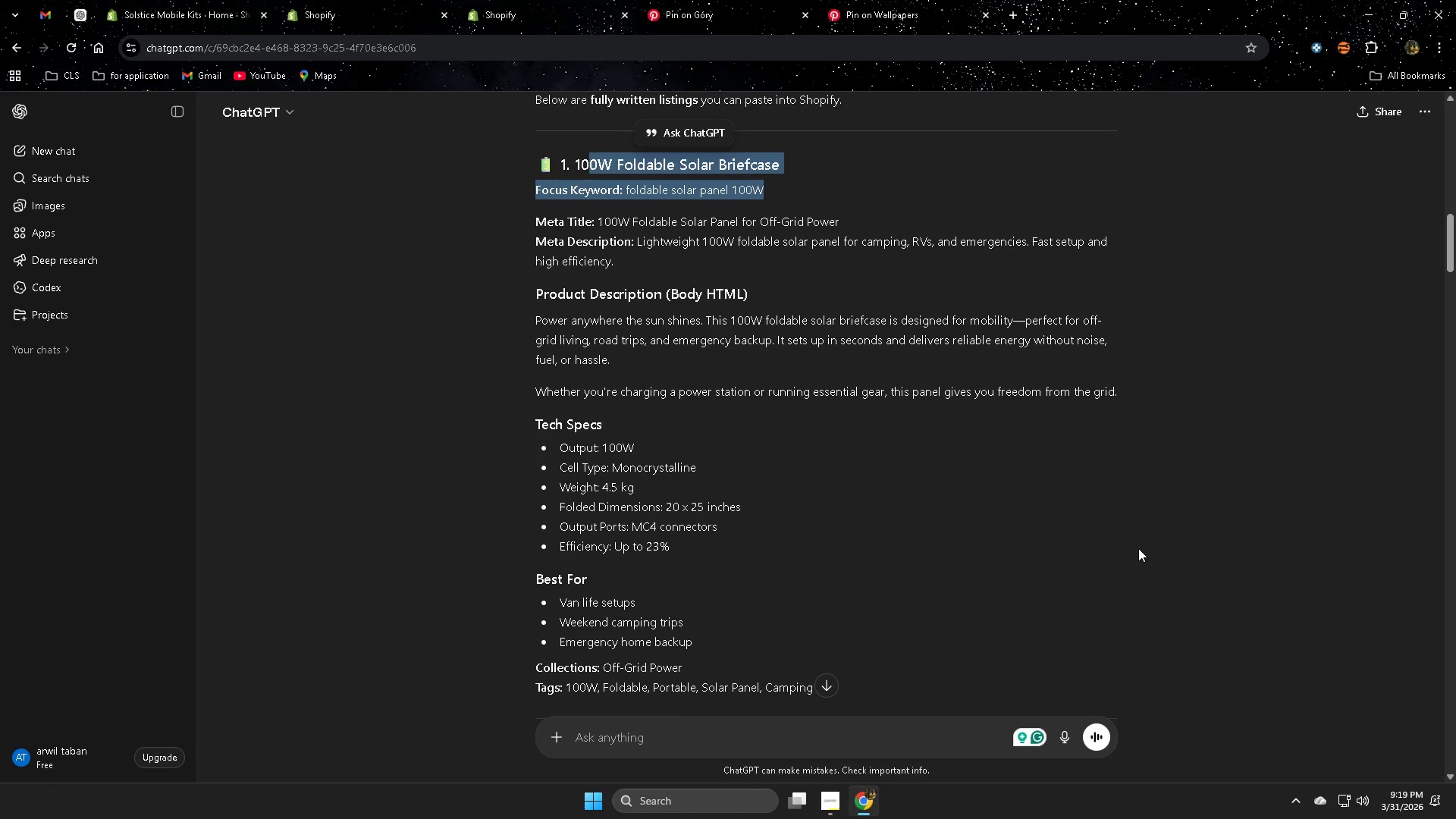 
left_click([692, 0])
 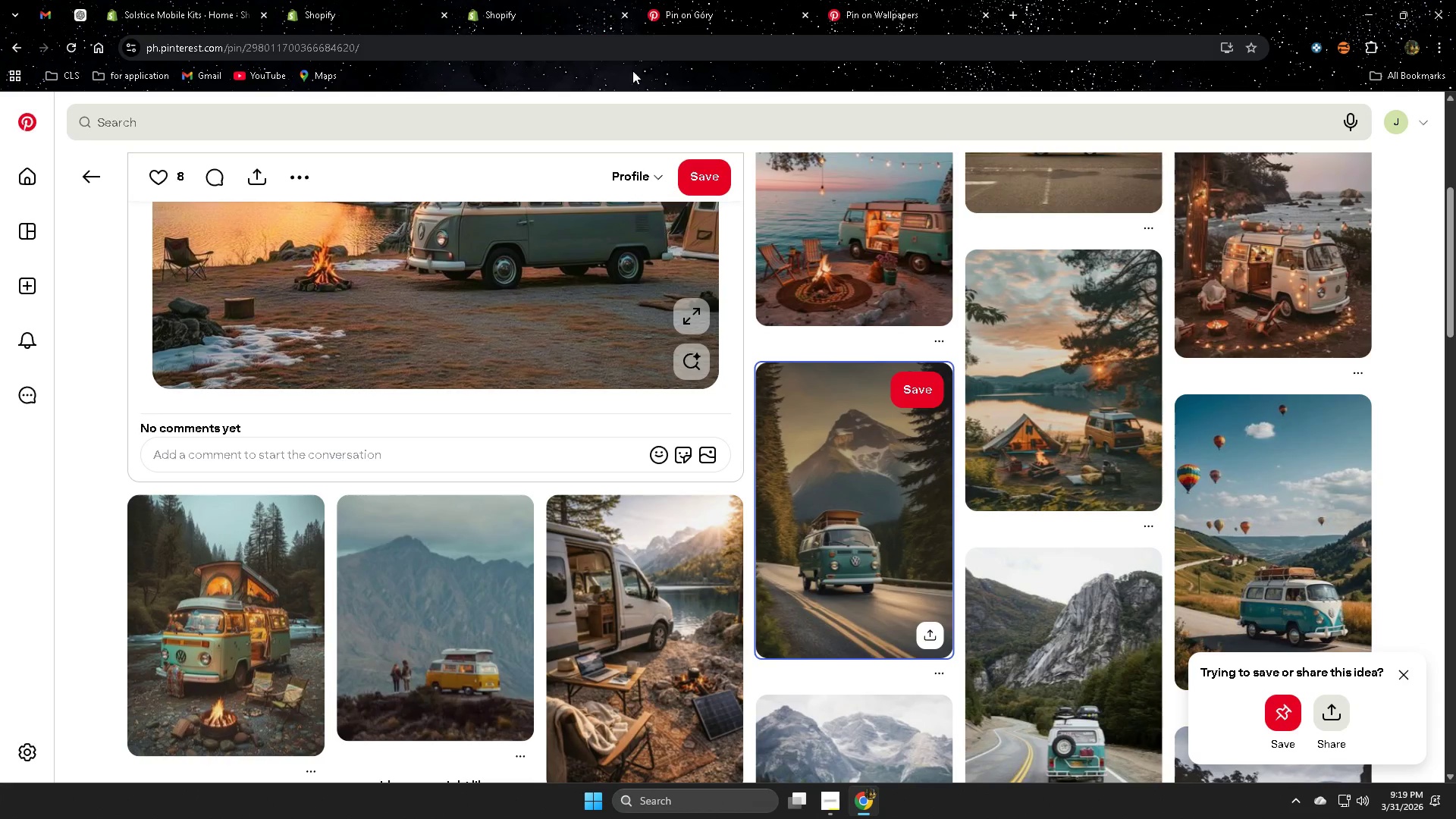 
scroll: coordinate [1138, 548], scroll_direction: up, amount: 1.0
 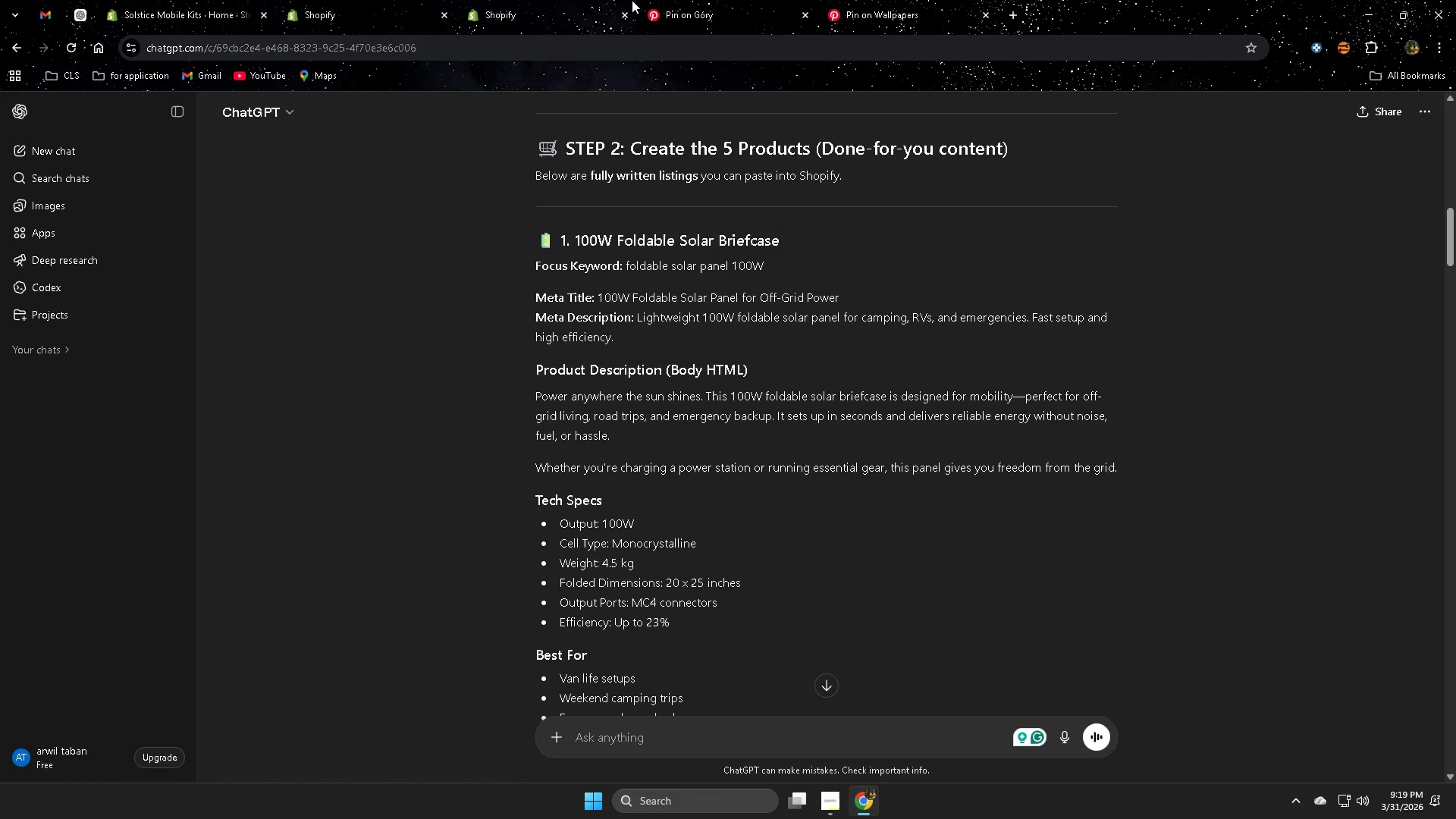 
left_click([896, 0])
 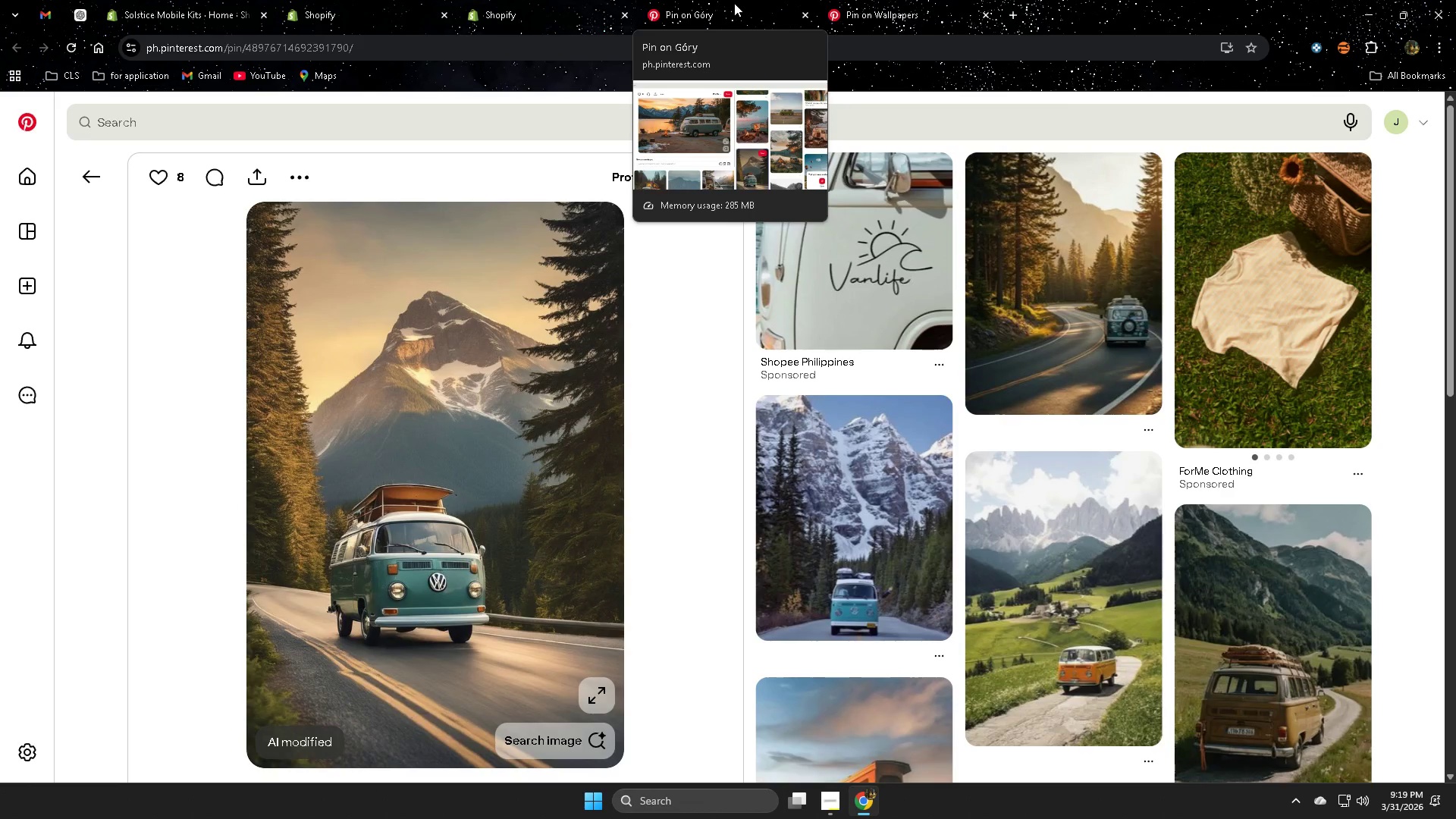 
scroll: coordinate [592, 502], scroll_direction: up, amount: 2.0
 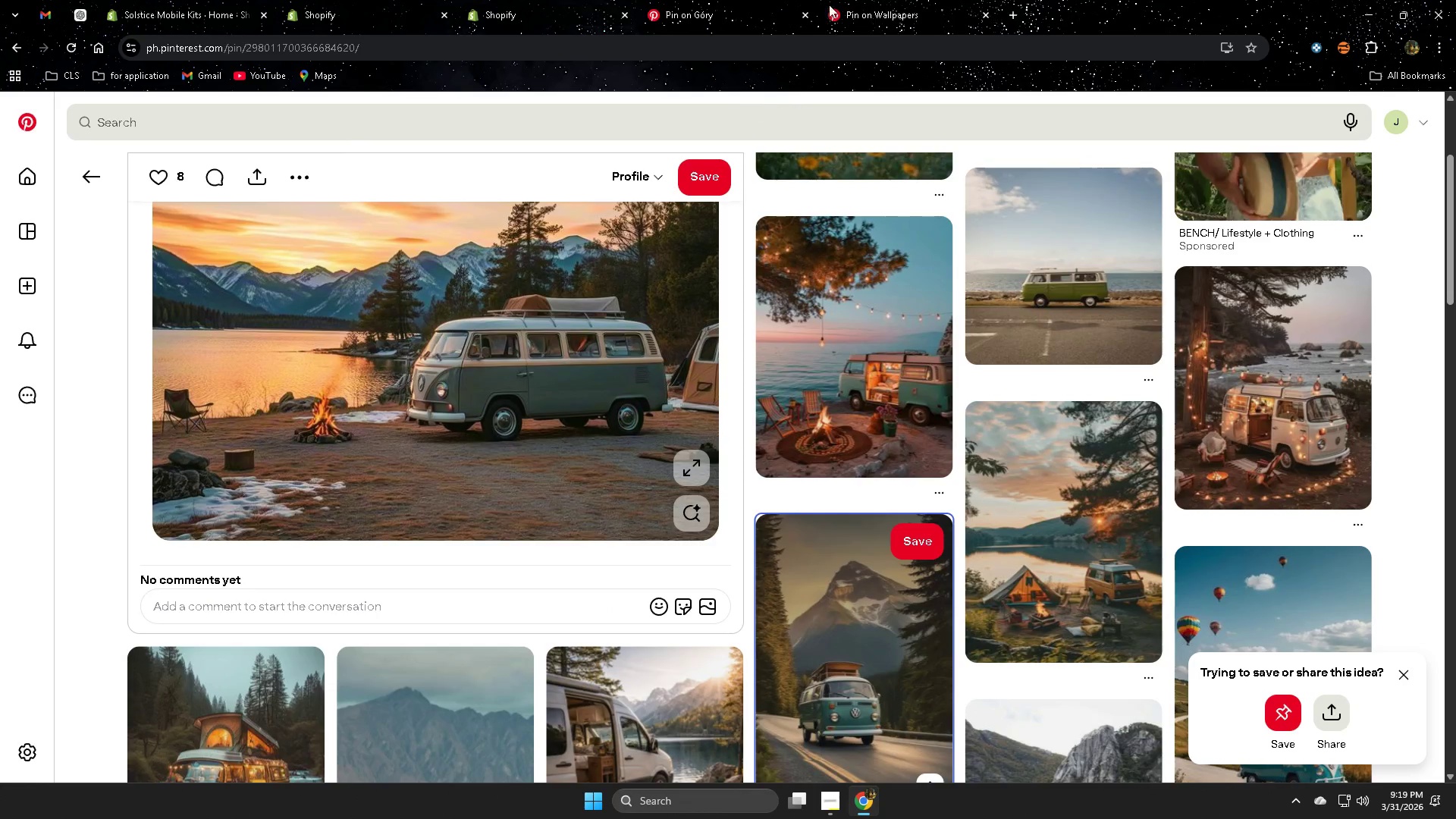 
left_click([734, 3])
 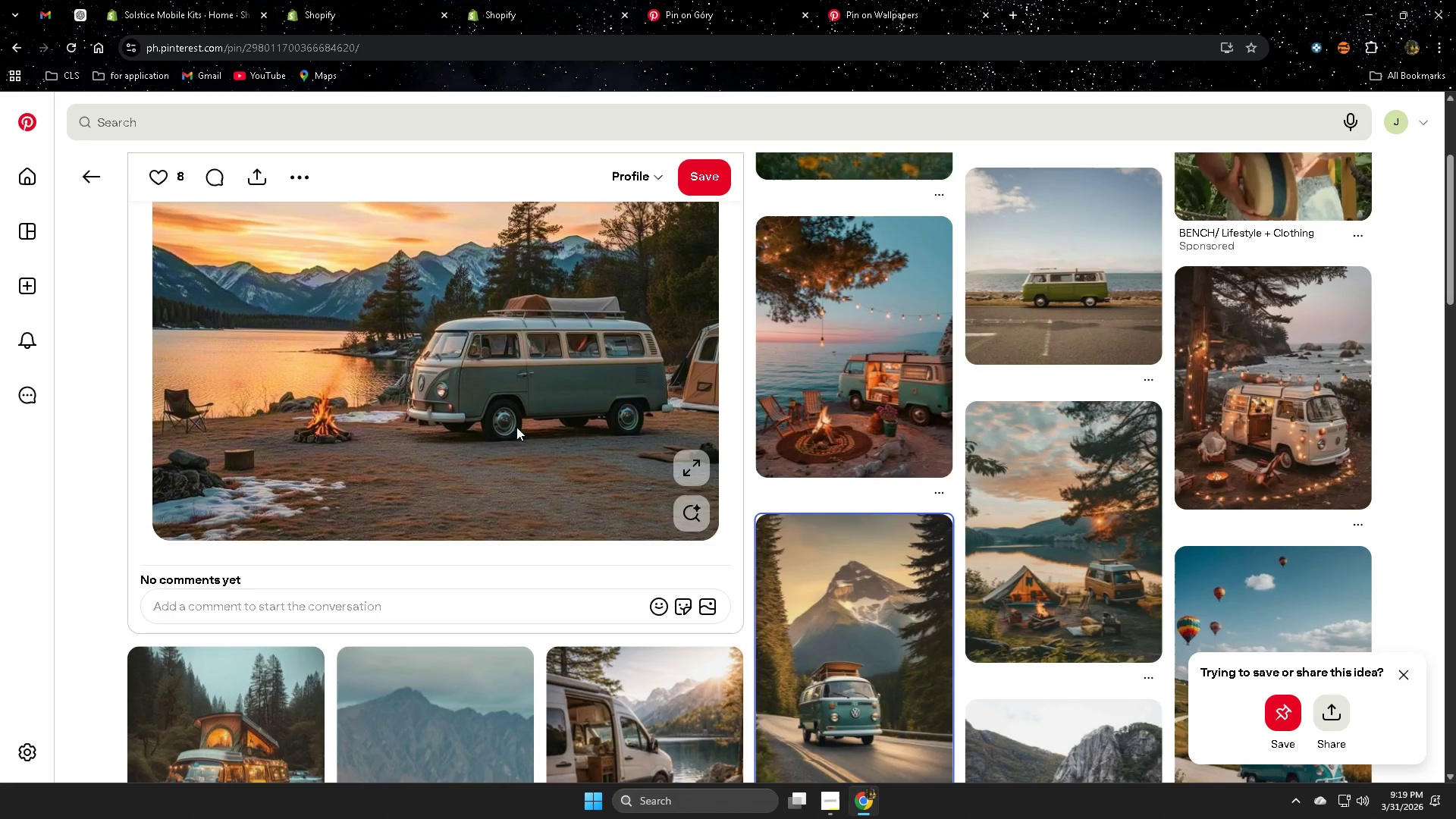 
right_click([445, 300])
 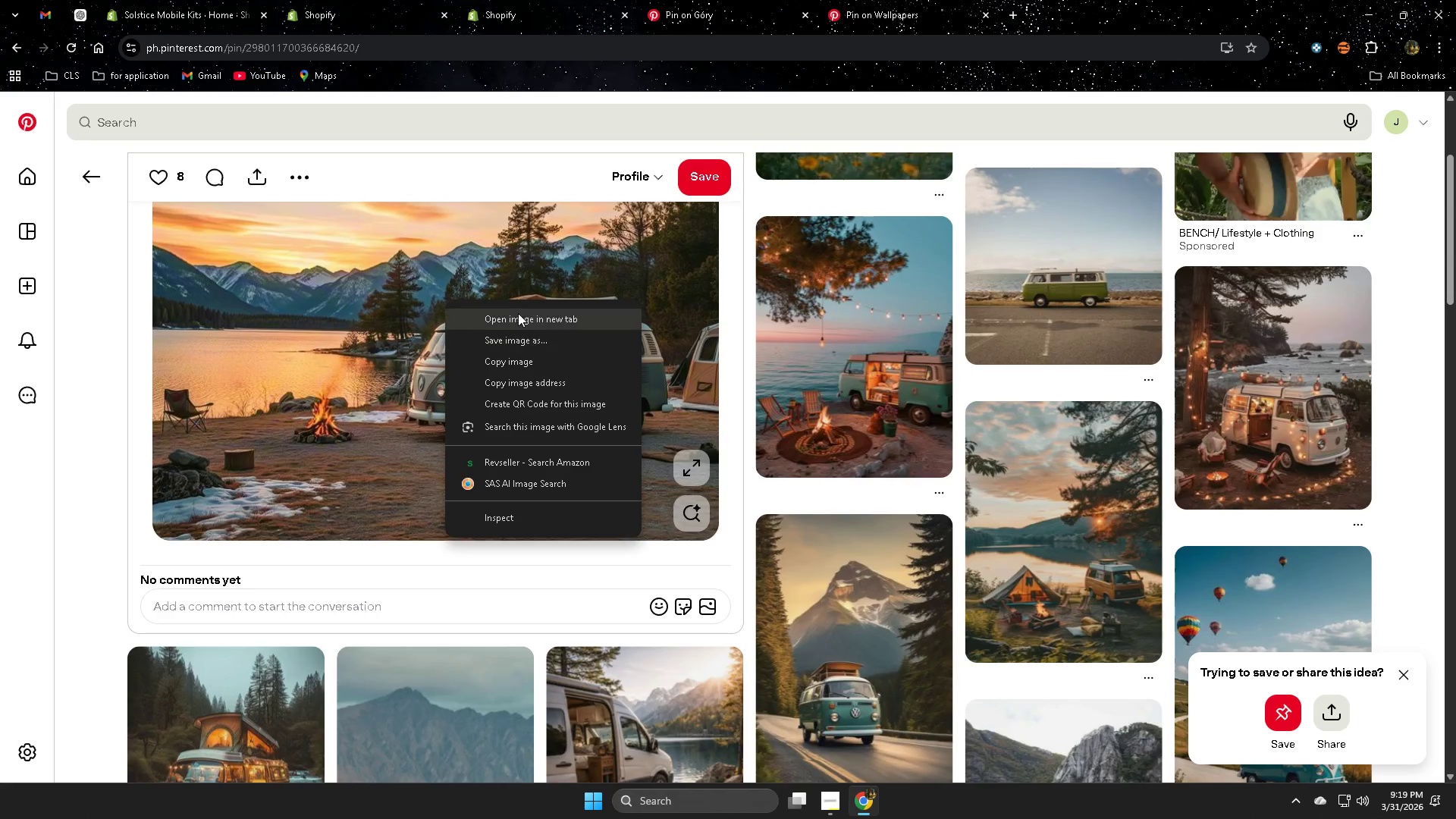 
left_click([517, 317])
 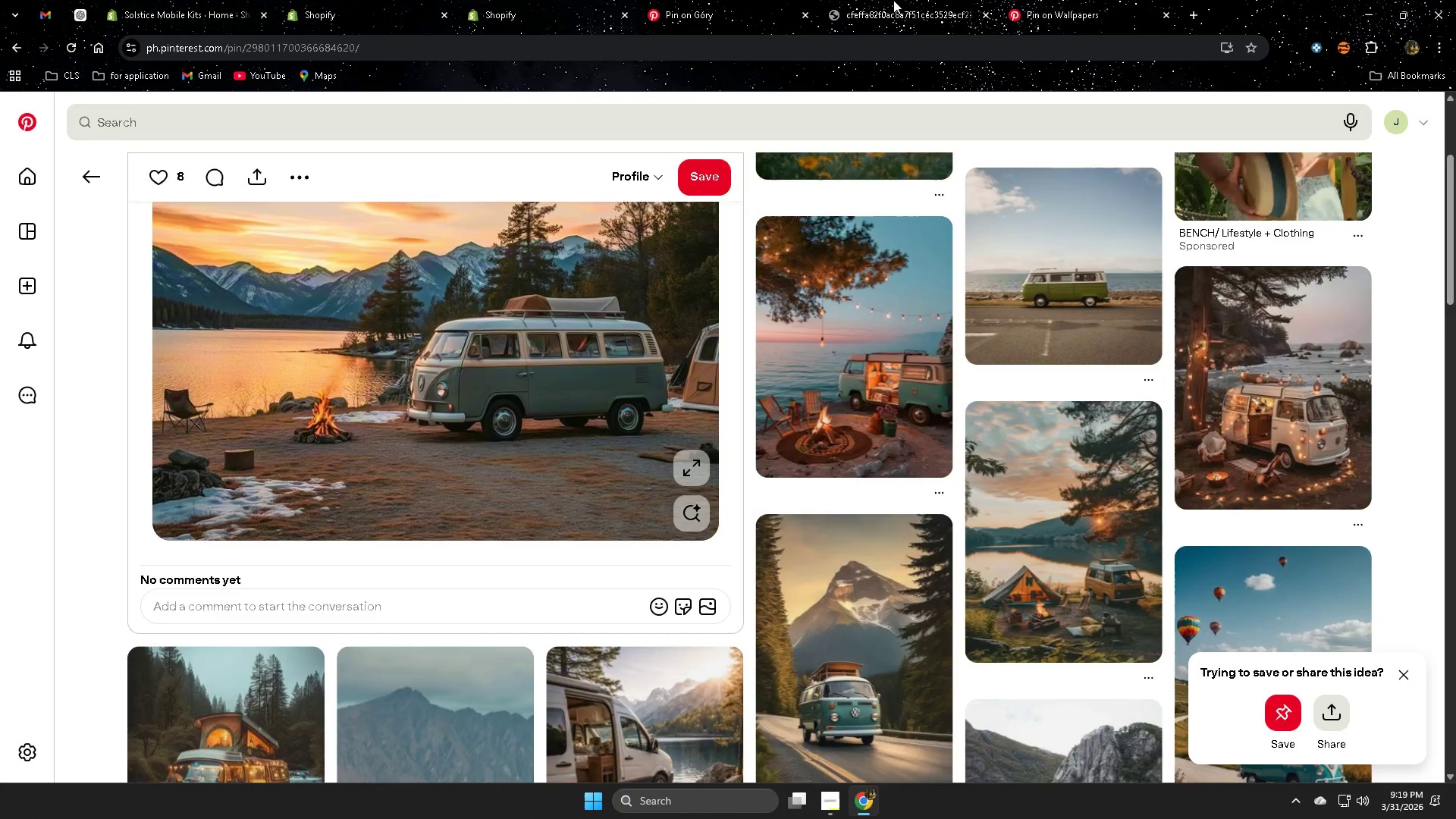 
left_click_drag(start_coordinate=[894, 0], to_coordinate=[902, 0])
 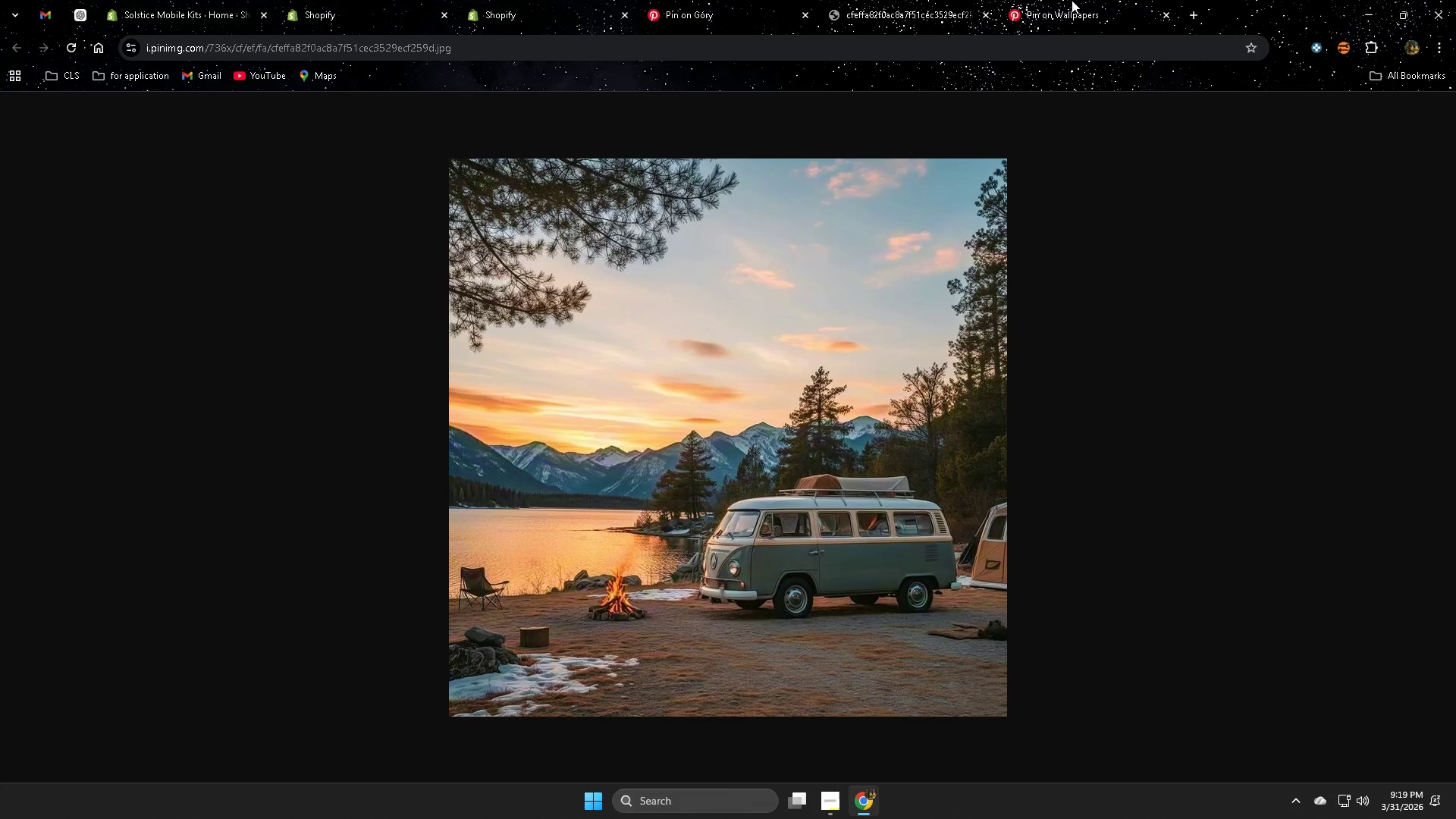 
left_click([1072, 0])
 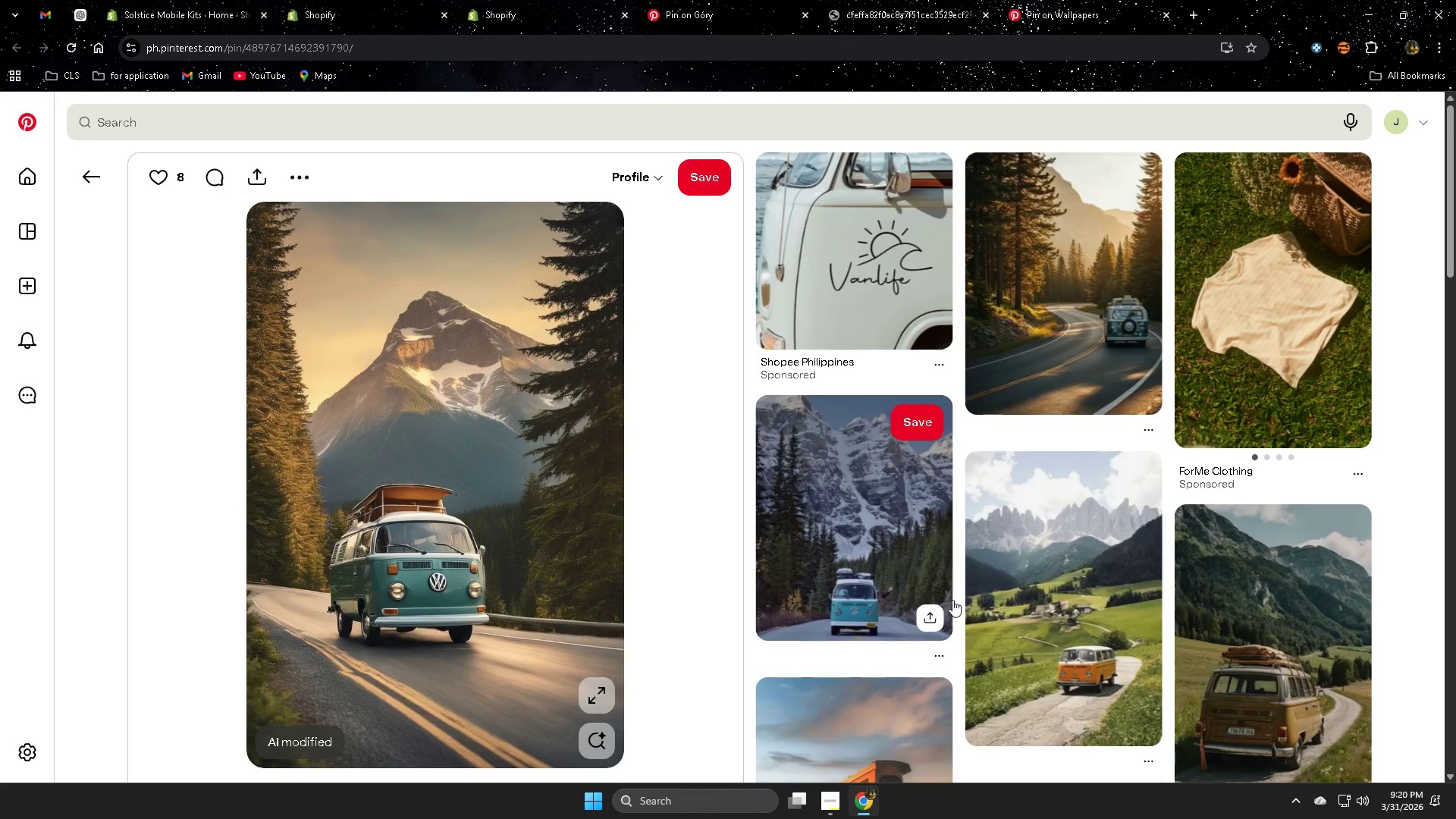 
scroll: coordinate [610, 532], scroll_direction: down, amount: 1.0
 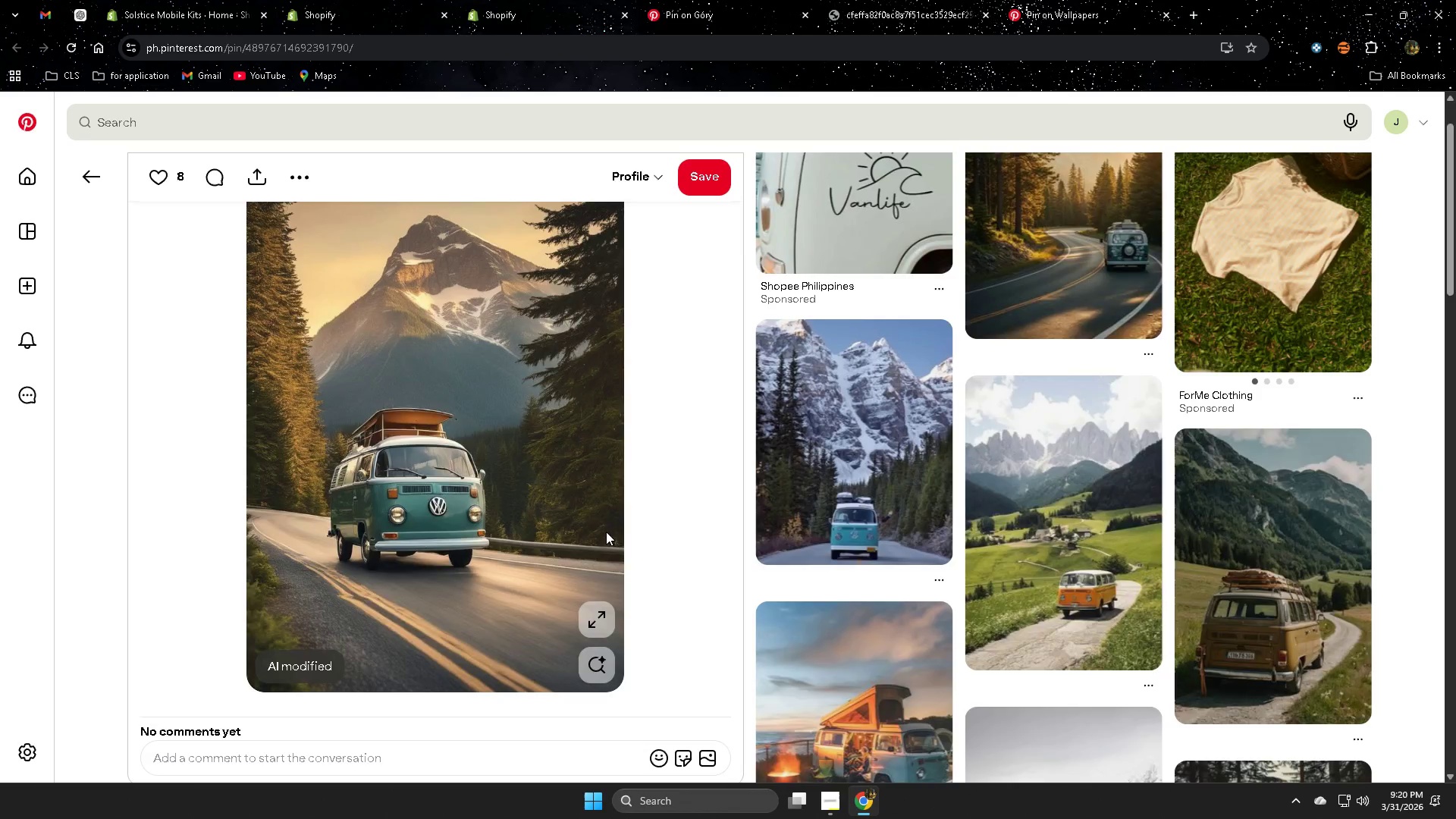 
left_click([505, 388])
 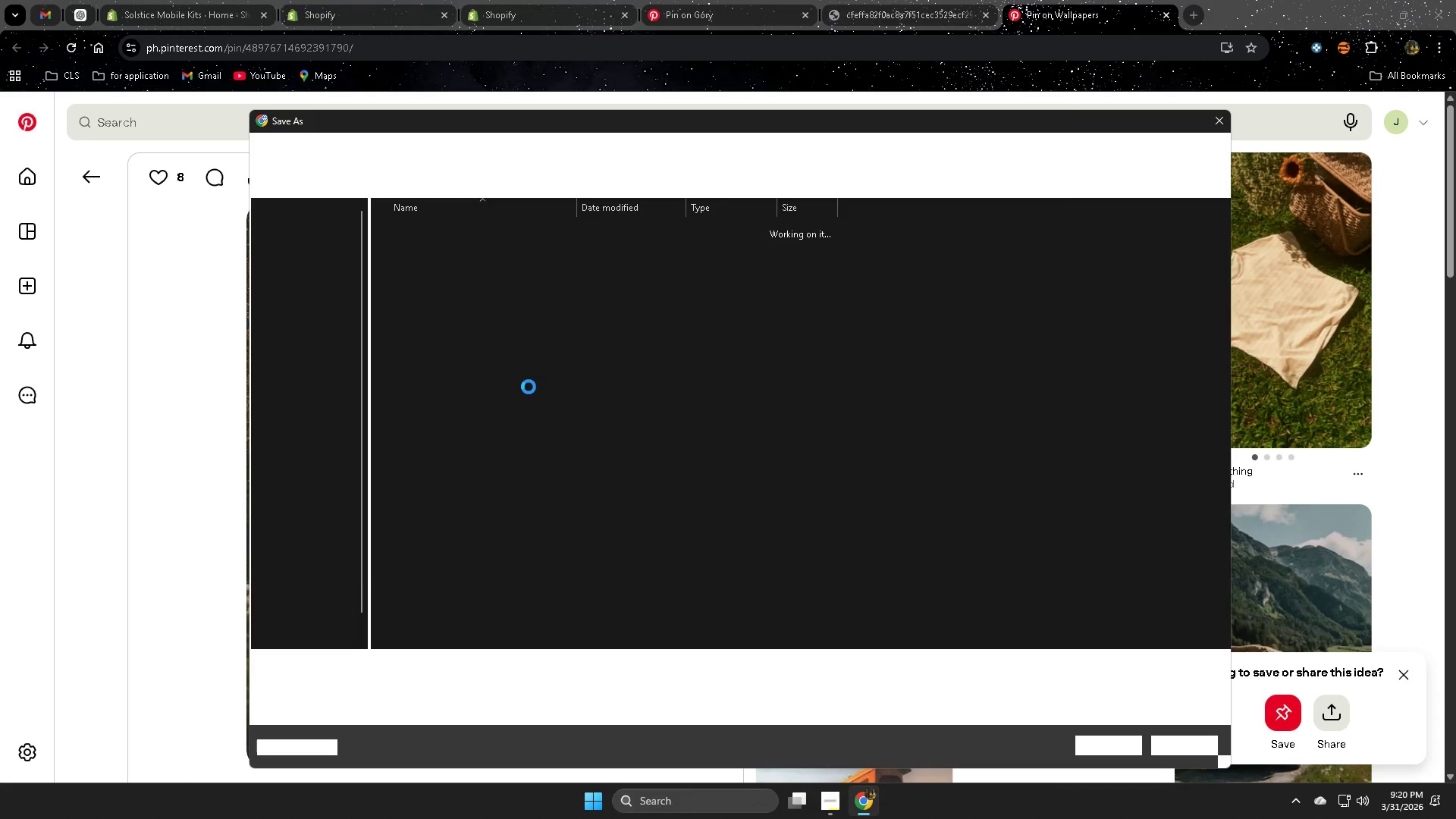 
scroll: coordinate [601, 528], scroll_direction: up, amount: 1.0
 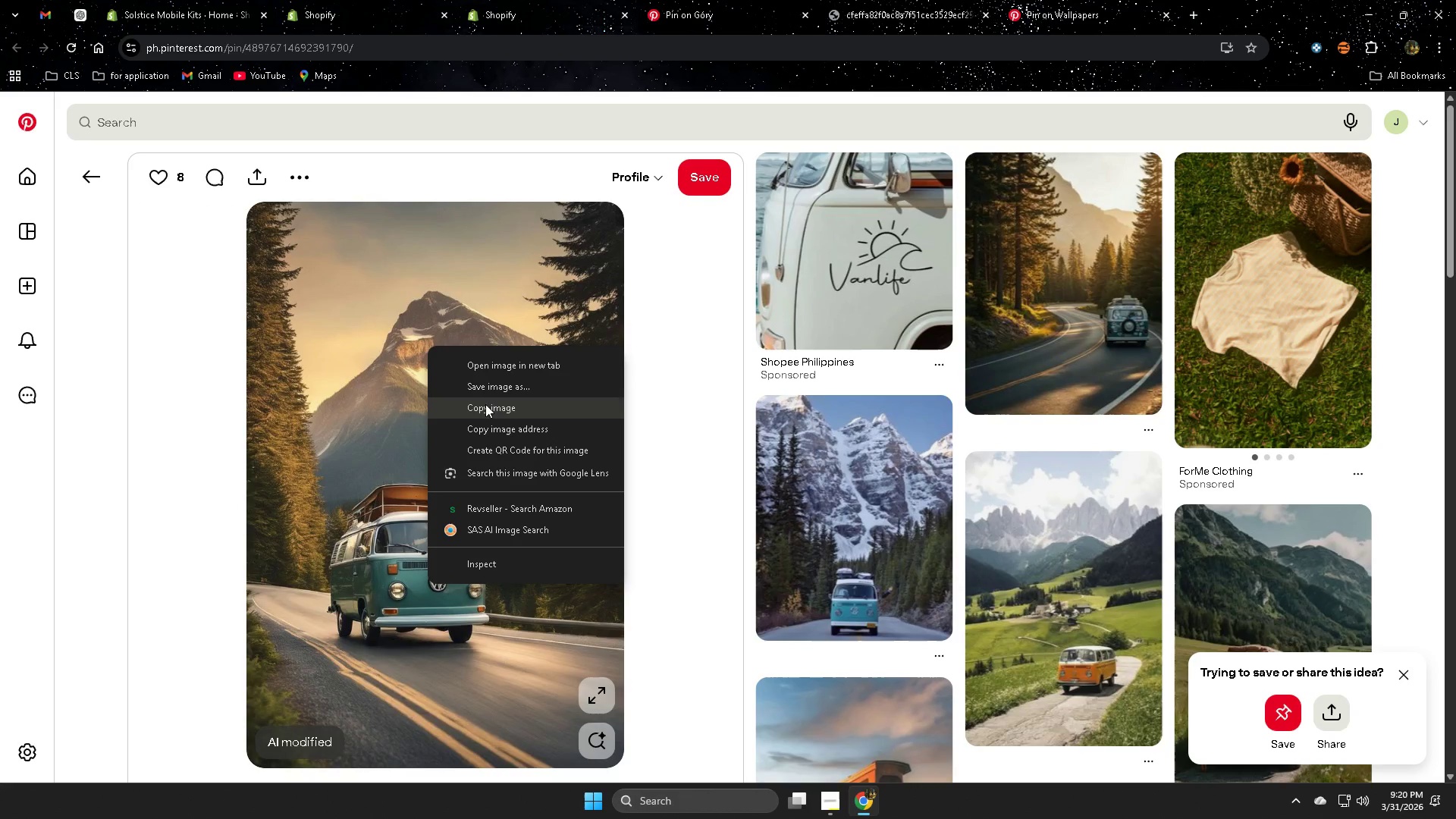 
left_click_drag(start_coordinate=[487, 112], to_coordinate=[468, 113])
 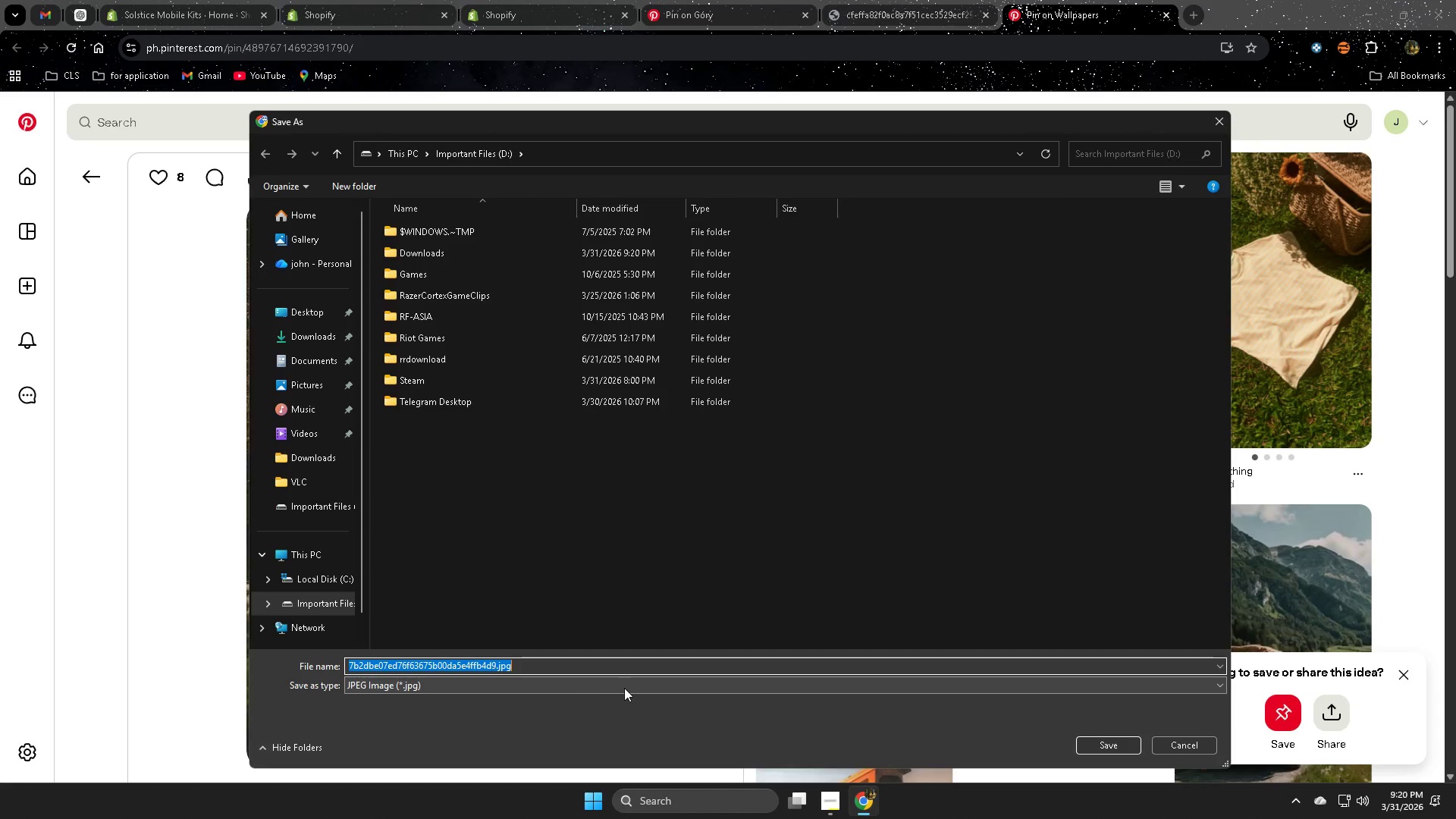 
wait(5.22)
 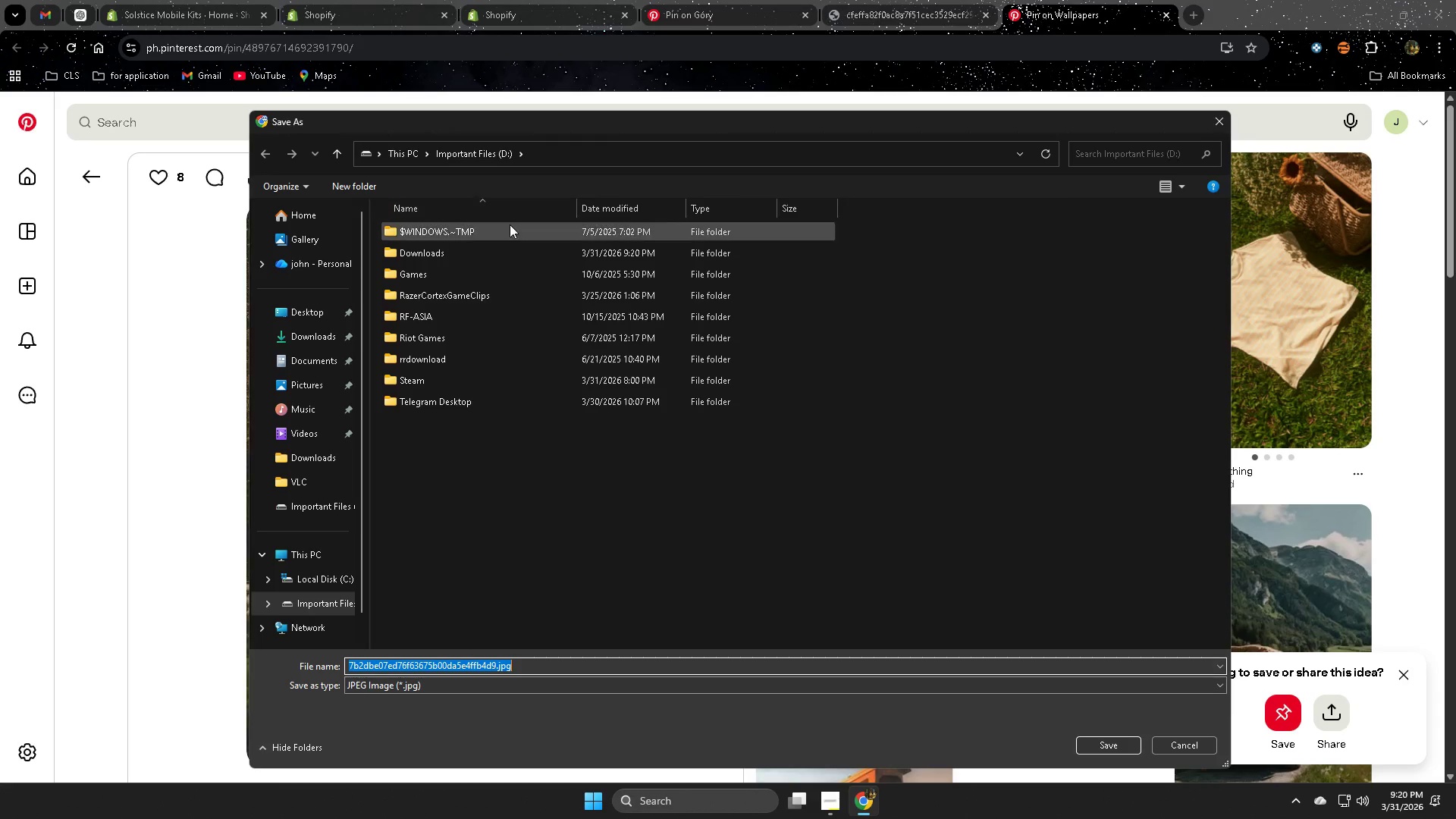 
key(Enter)
 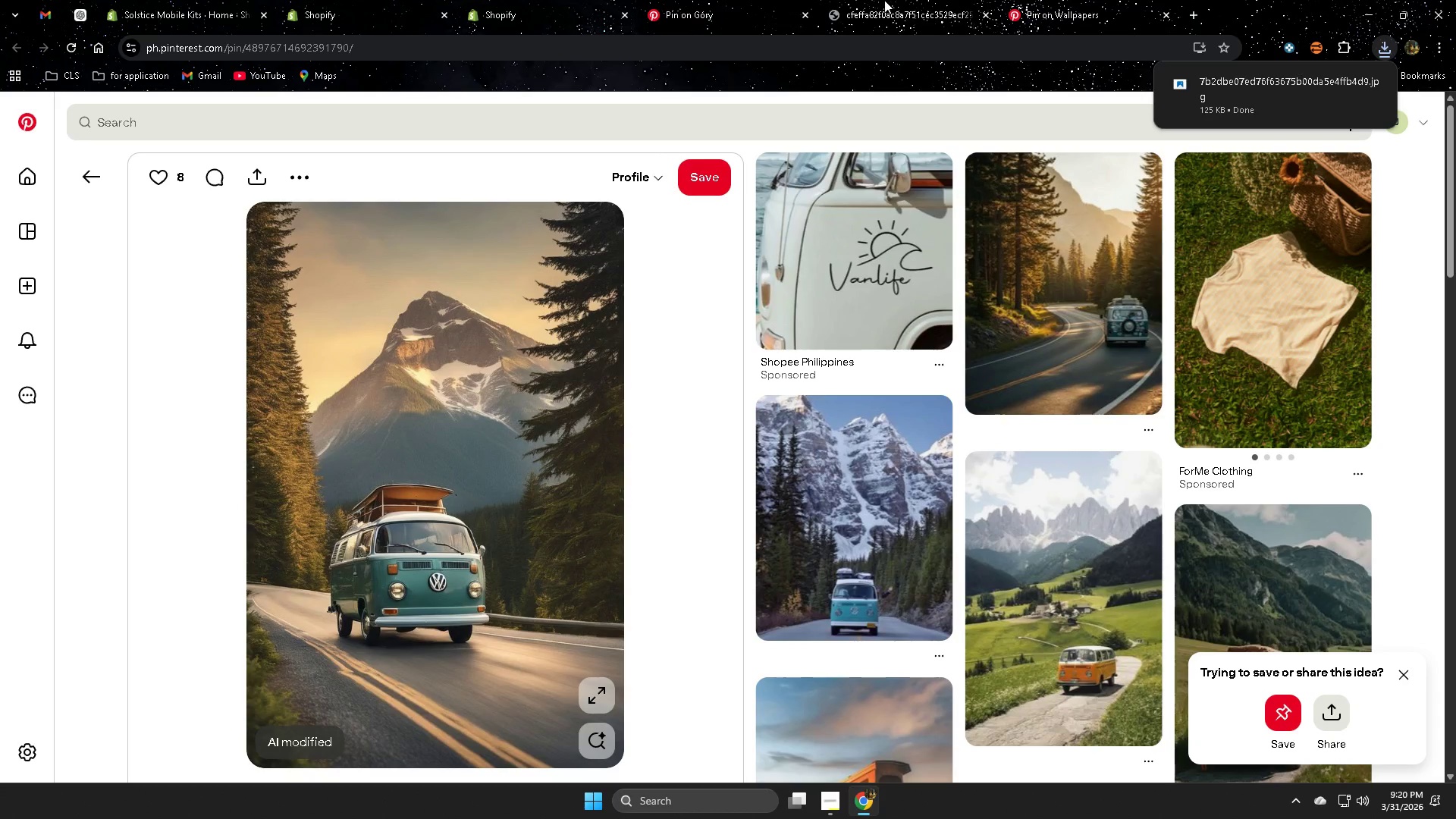 
left_click([888, 0])
 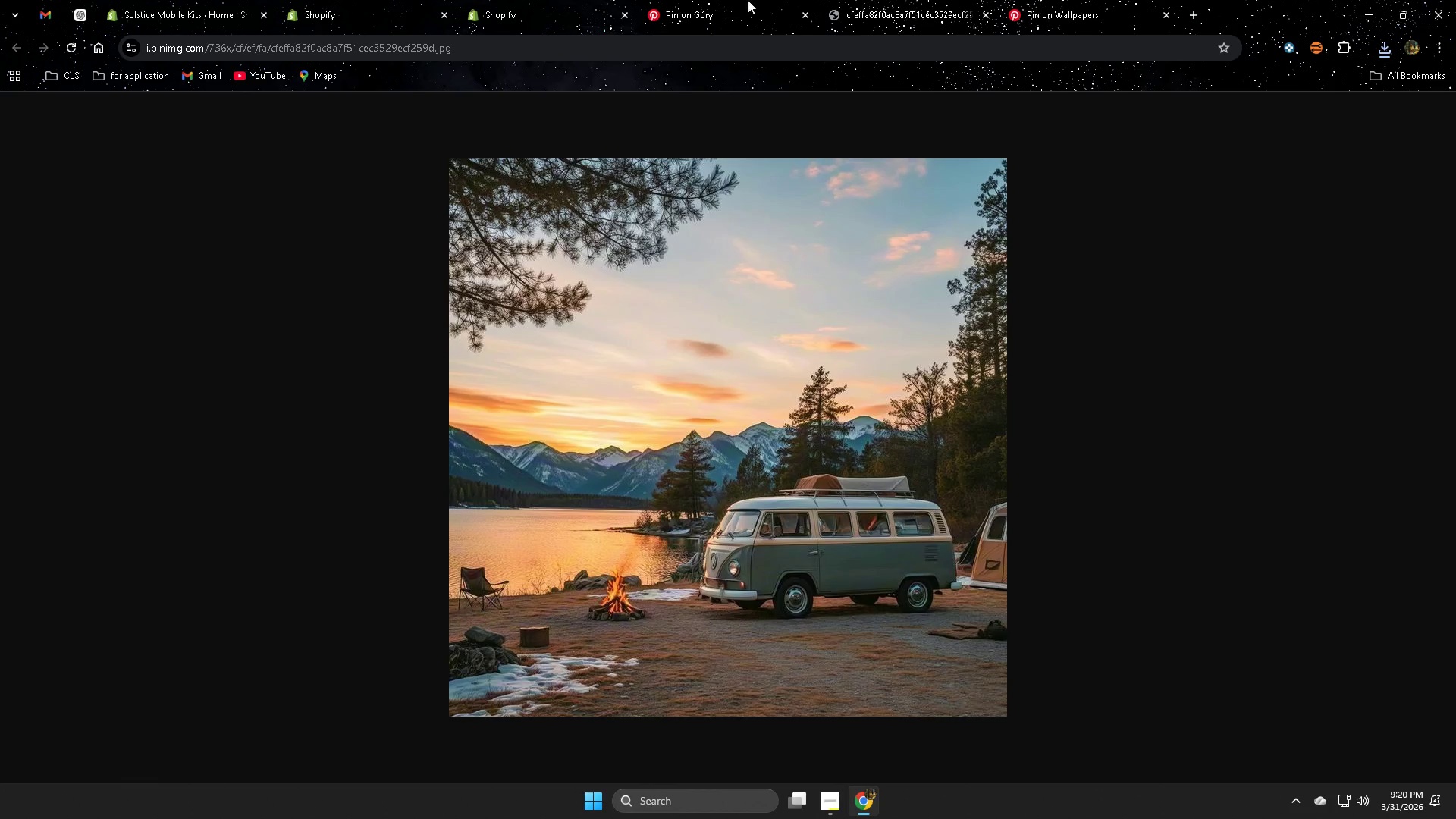 
left_click([742, 0])
 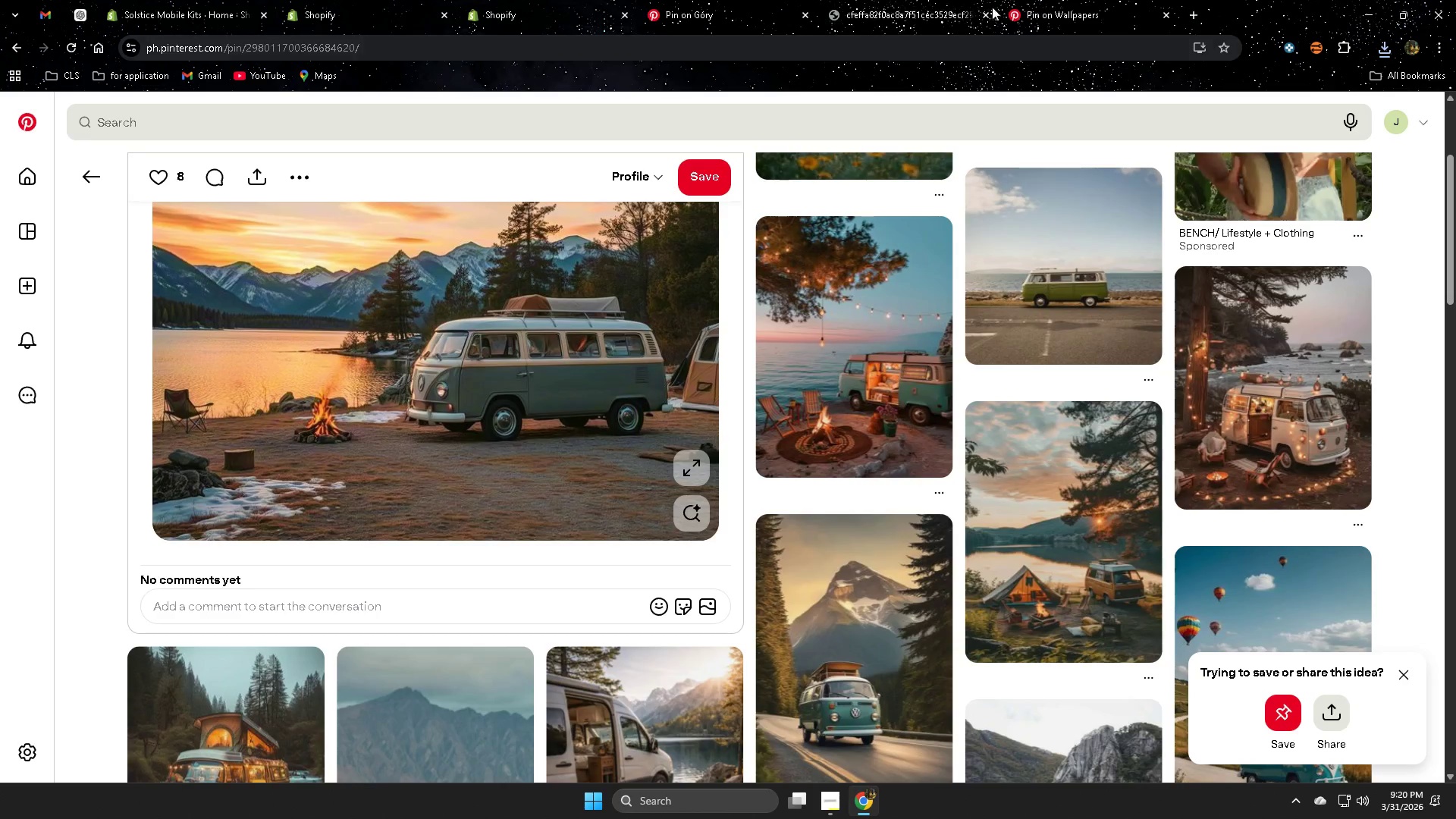 
left_click([1060, 0])
 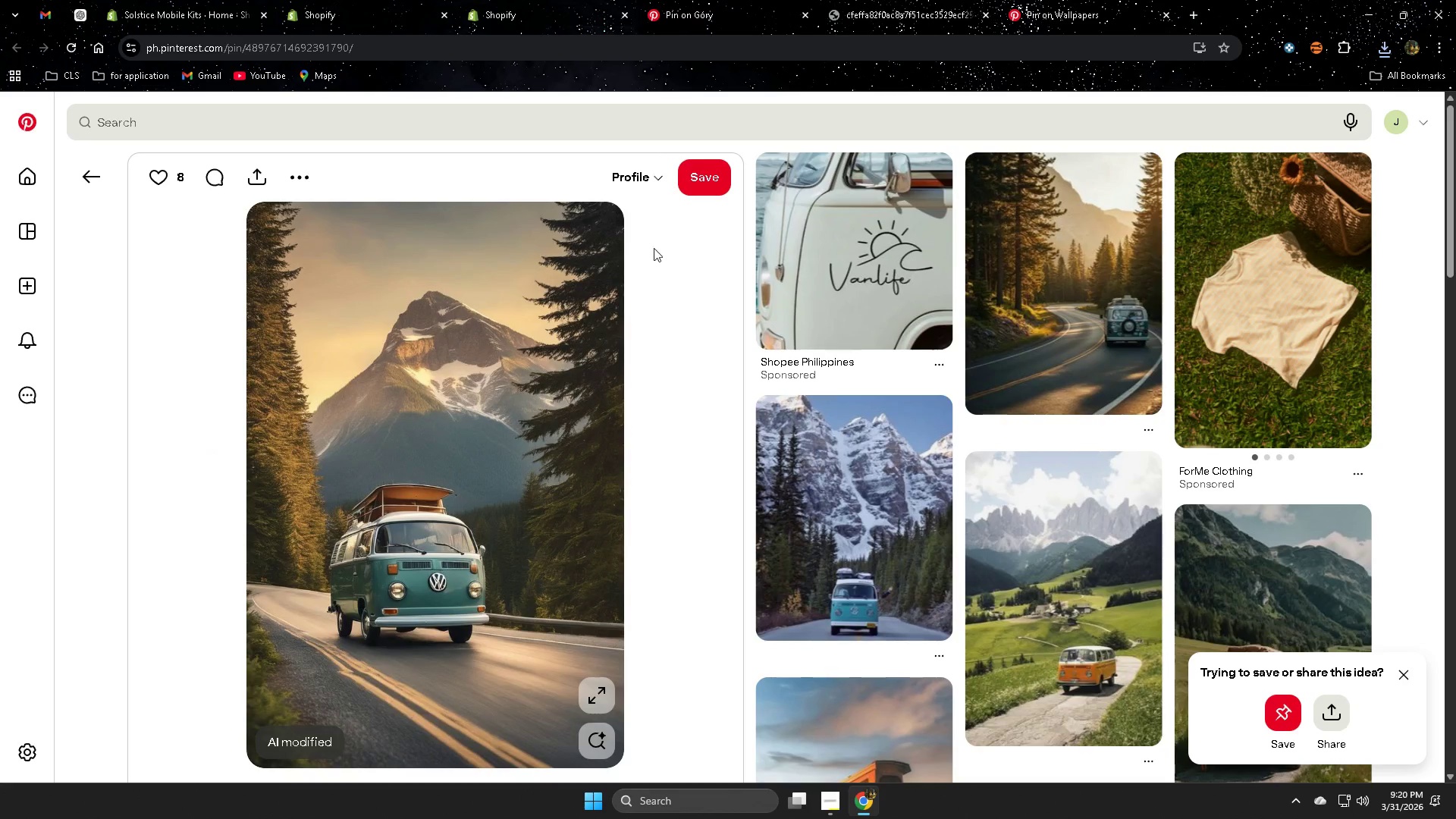 
left_click([911, 0])
 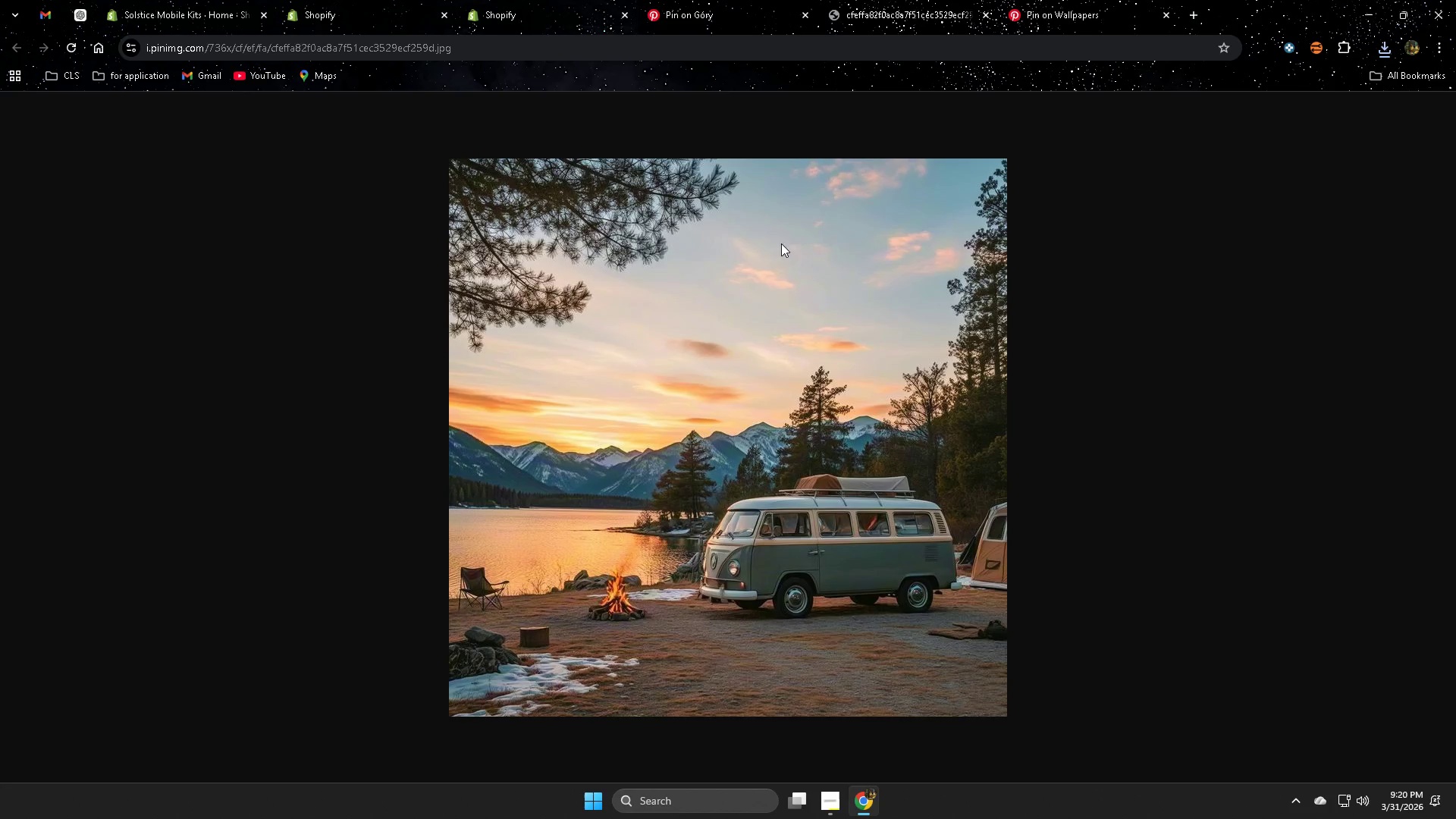 
right_click([571, 379])
 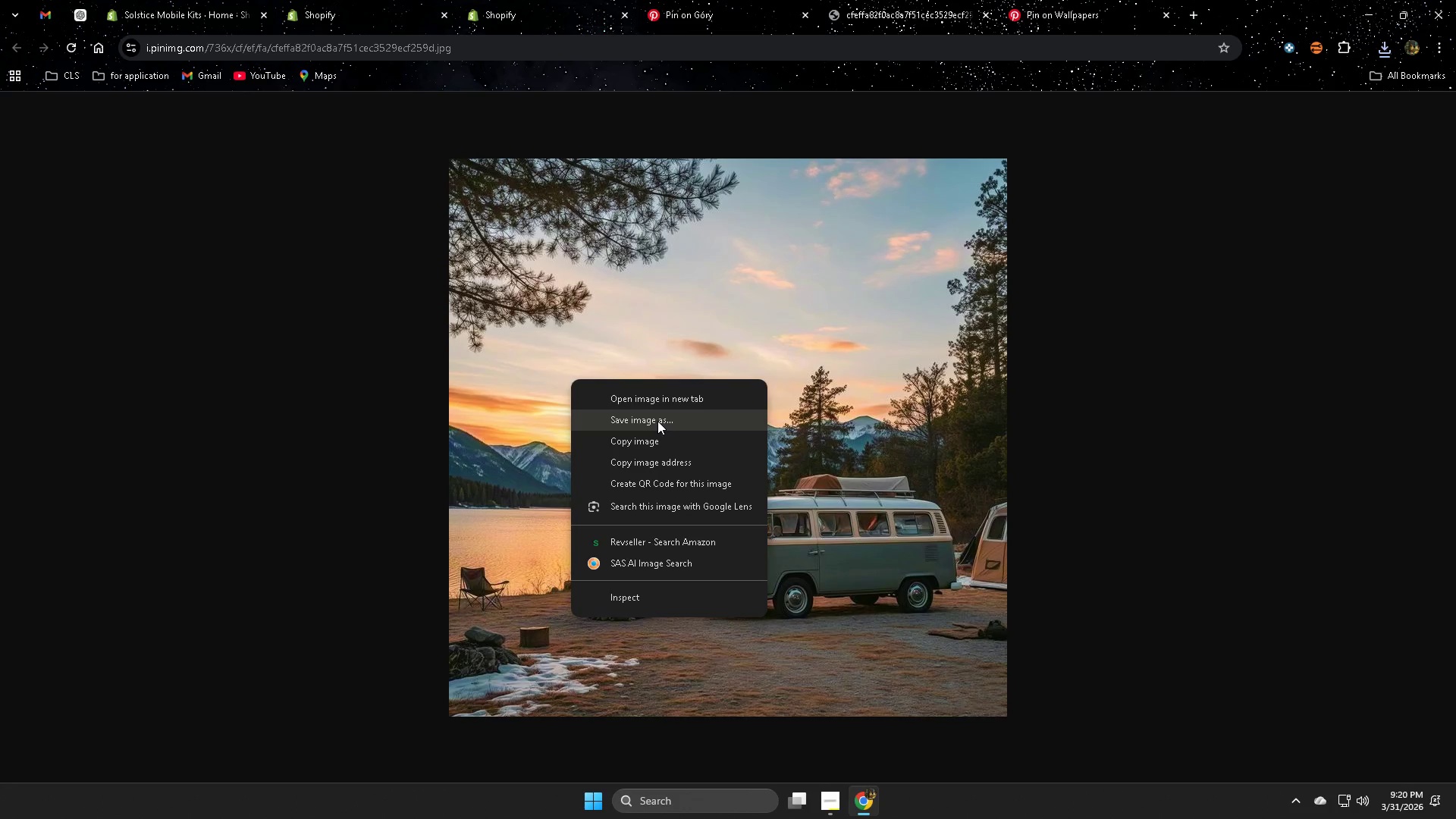 
left_click([657, 421])
 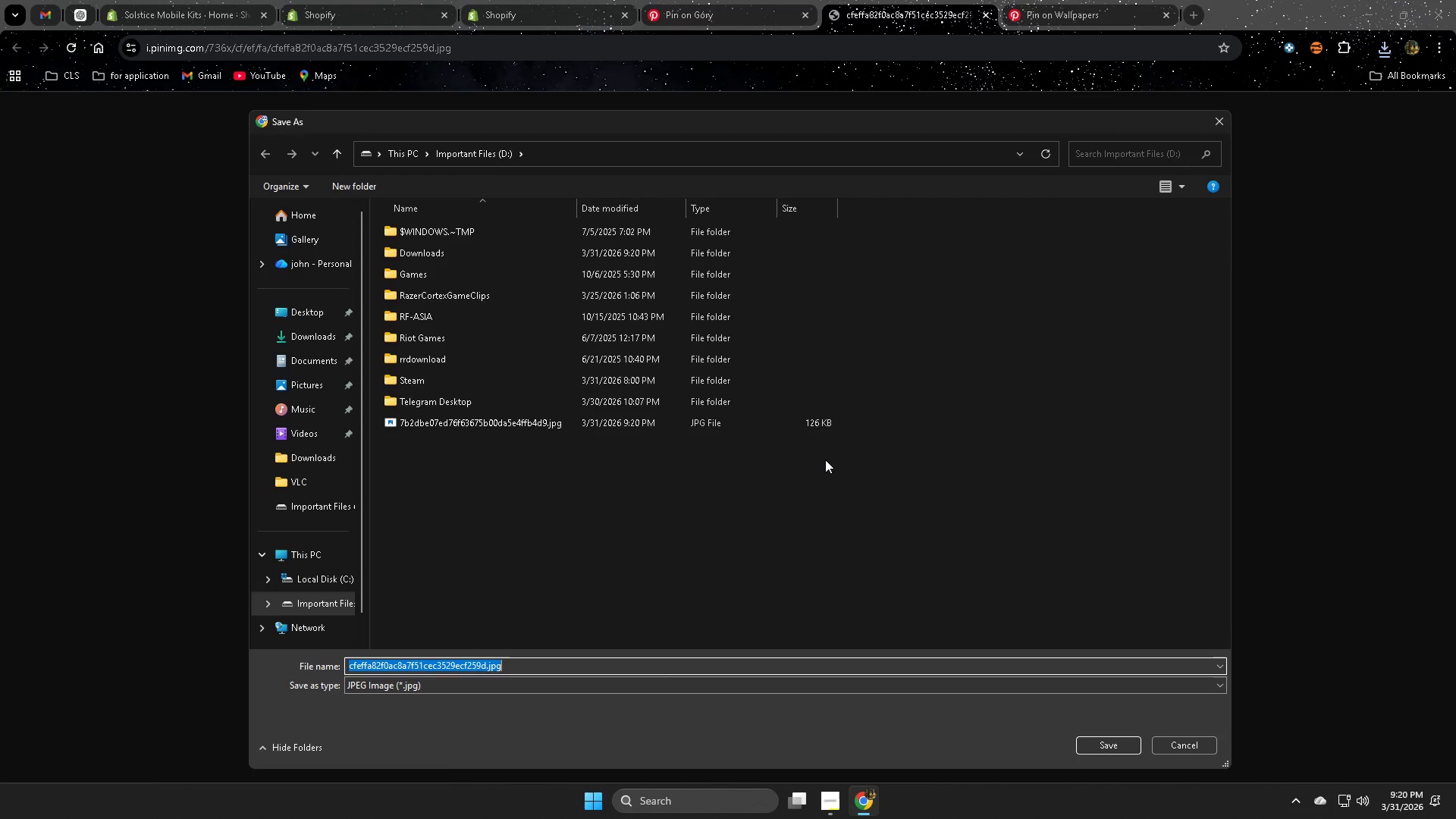 
key(Enter)
 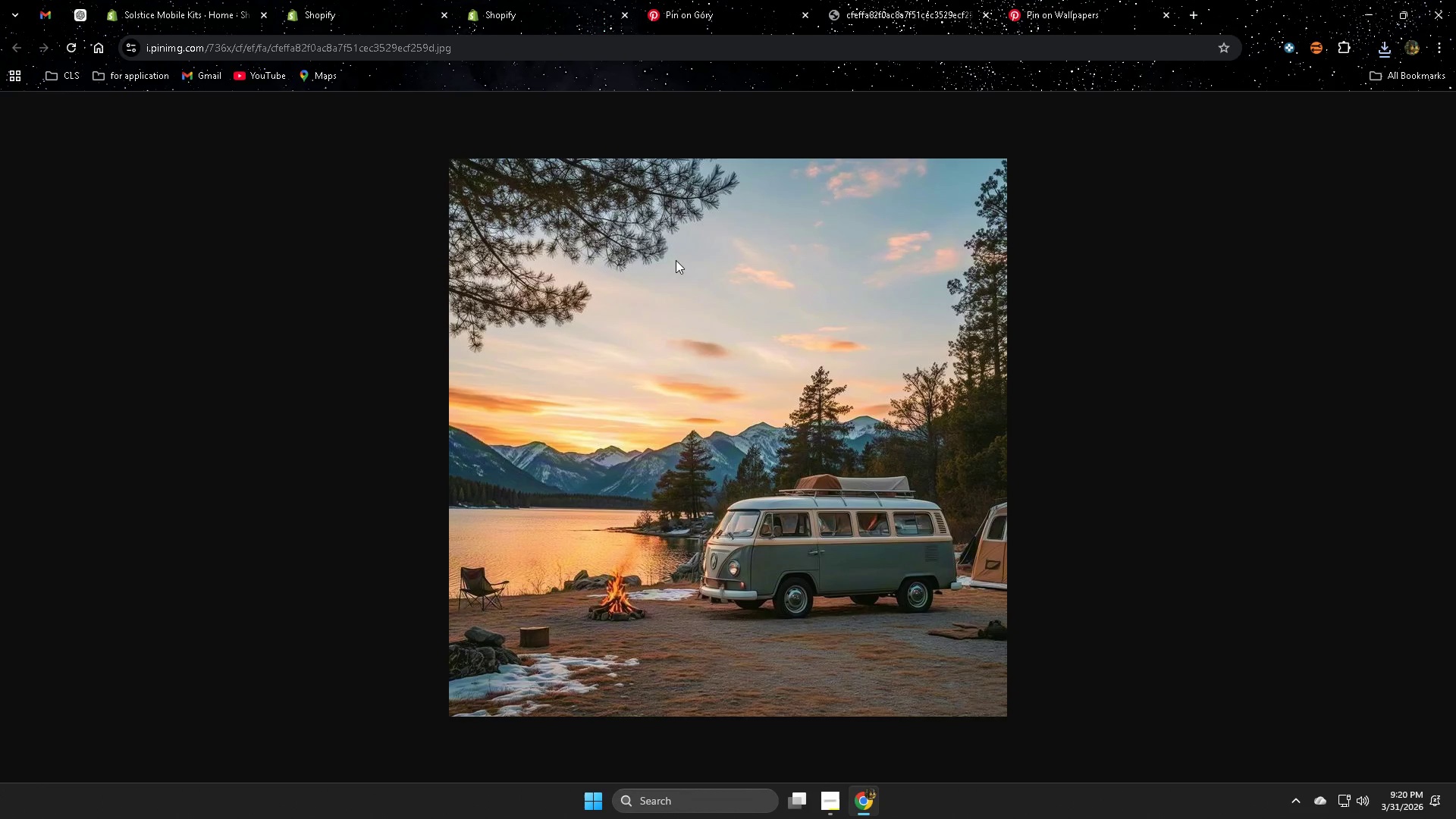 
left_click([1064, 0])
 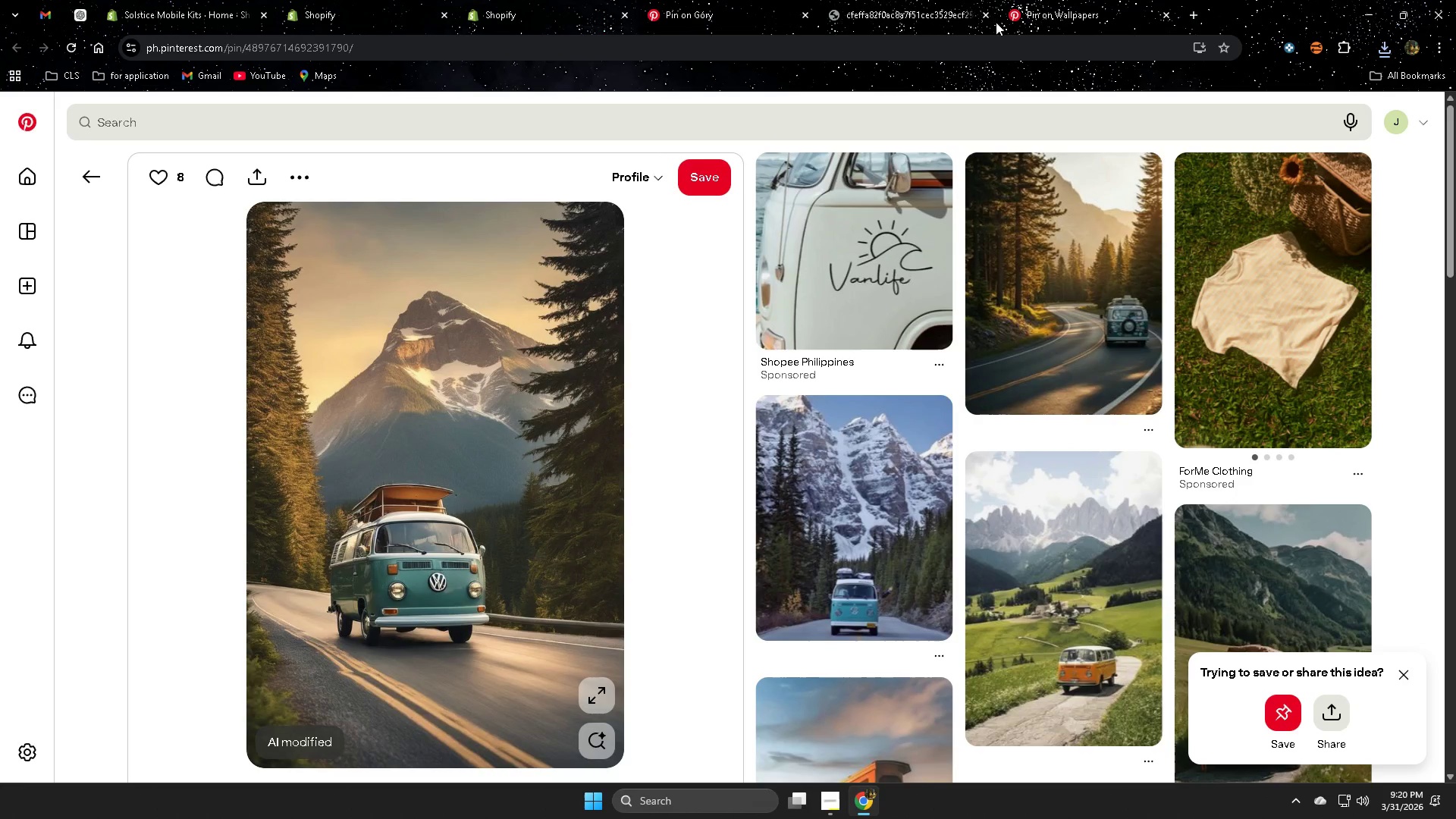 
key(Control+W)
 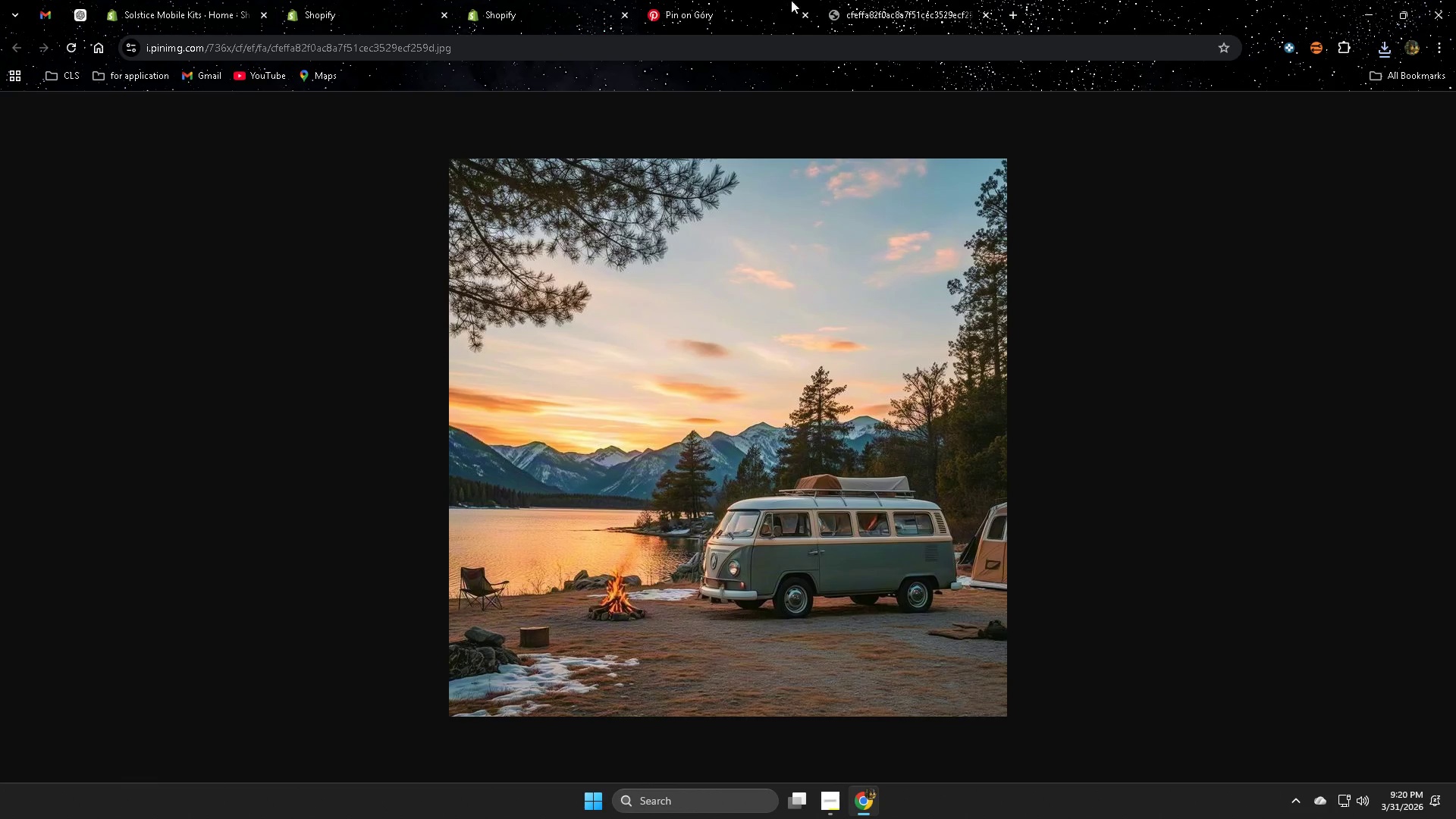 
key(Control+W)
 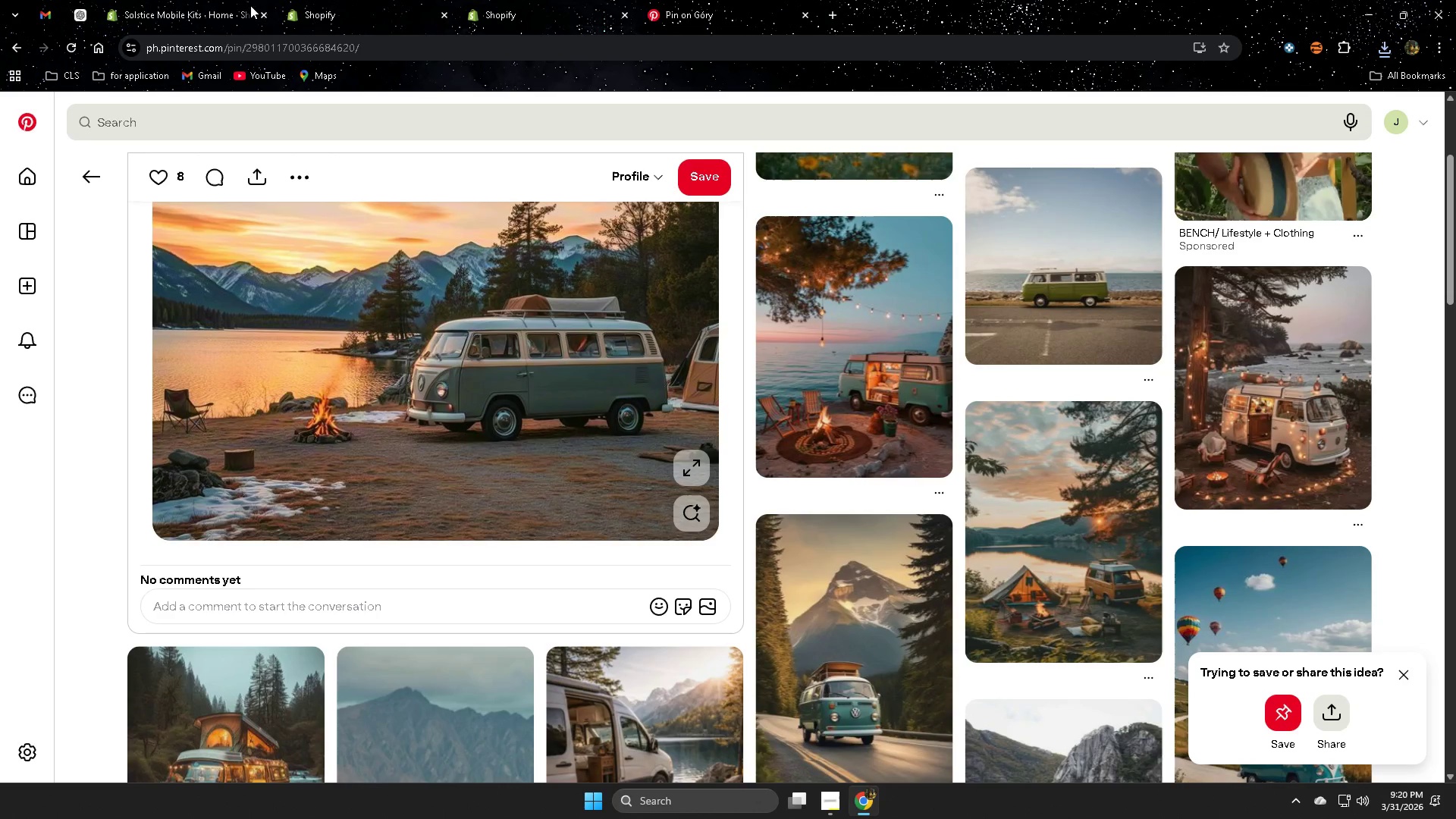 
left_click_drag(start_coordinate=[215, 0], to_coordinate=[220, 0])
 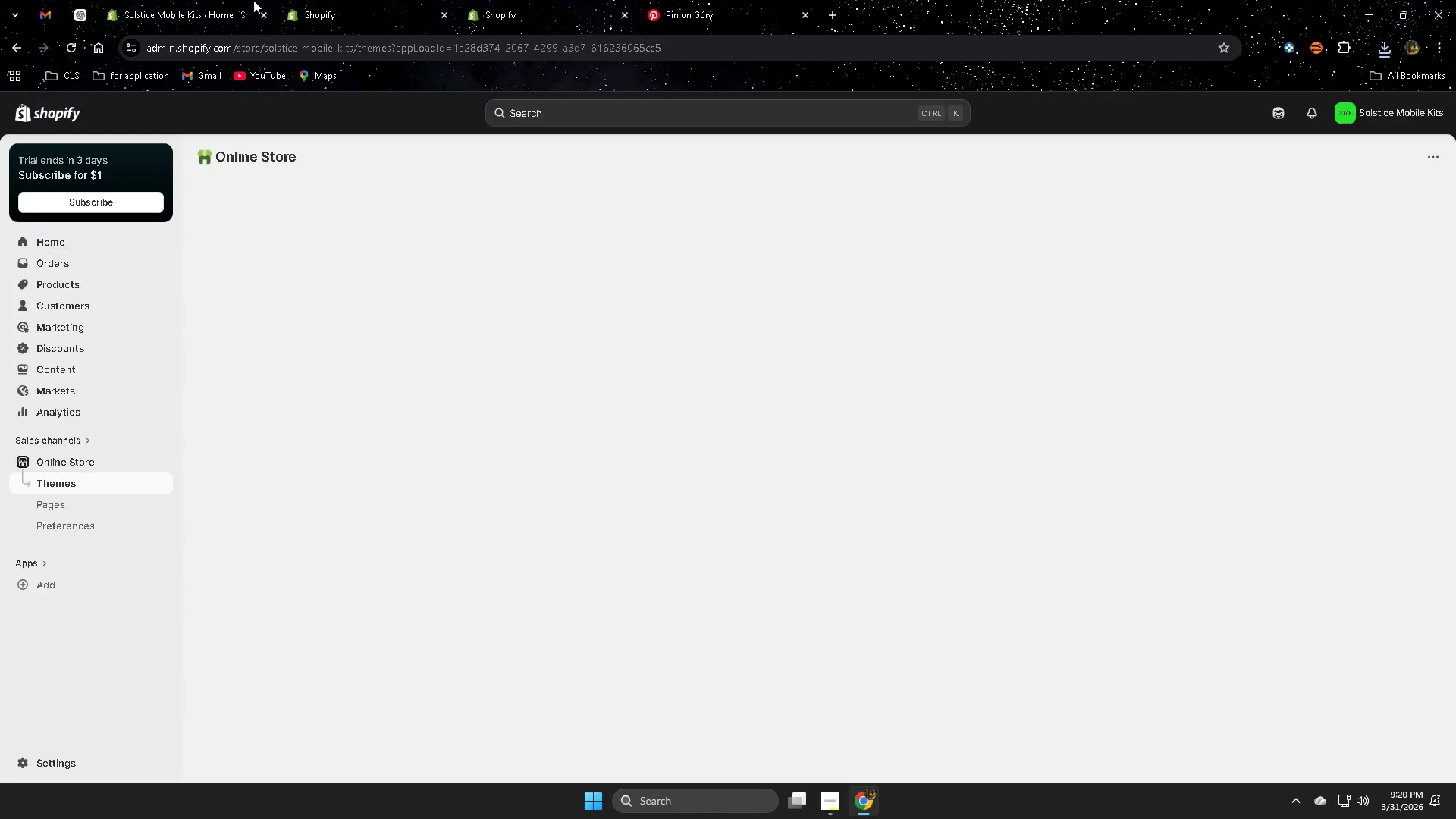 
double_click([360, 0])
 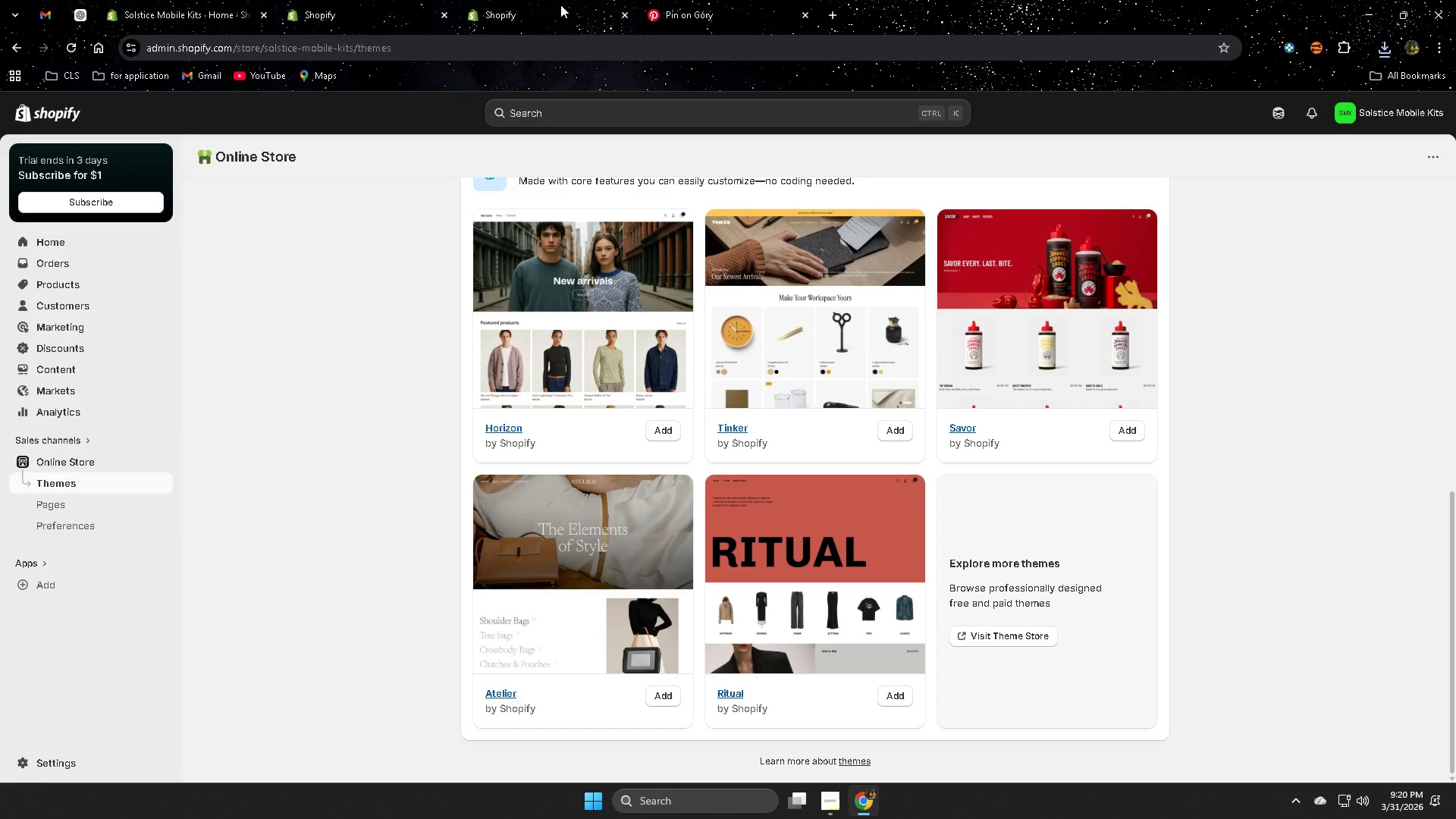 
left_click([560, 0])
 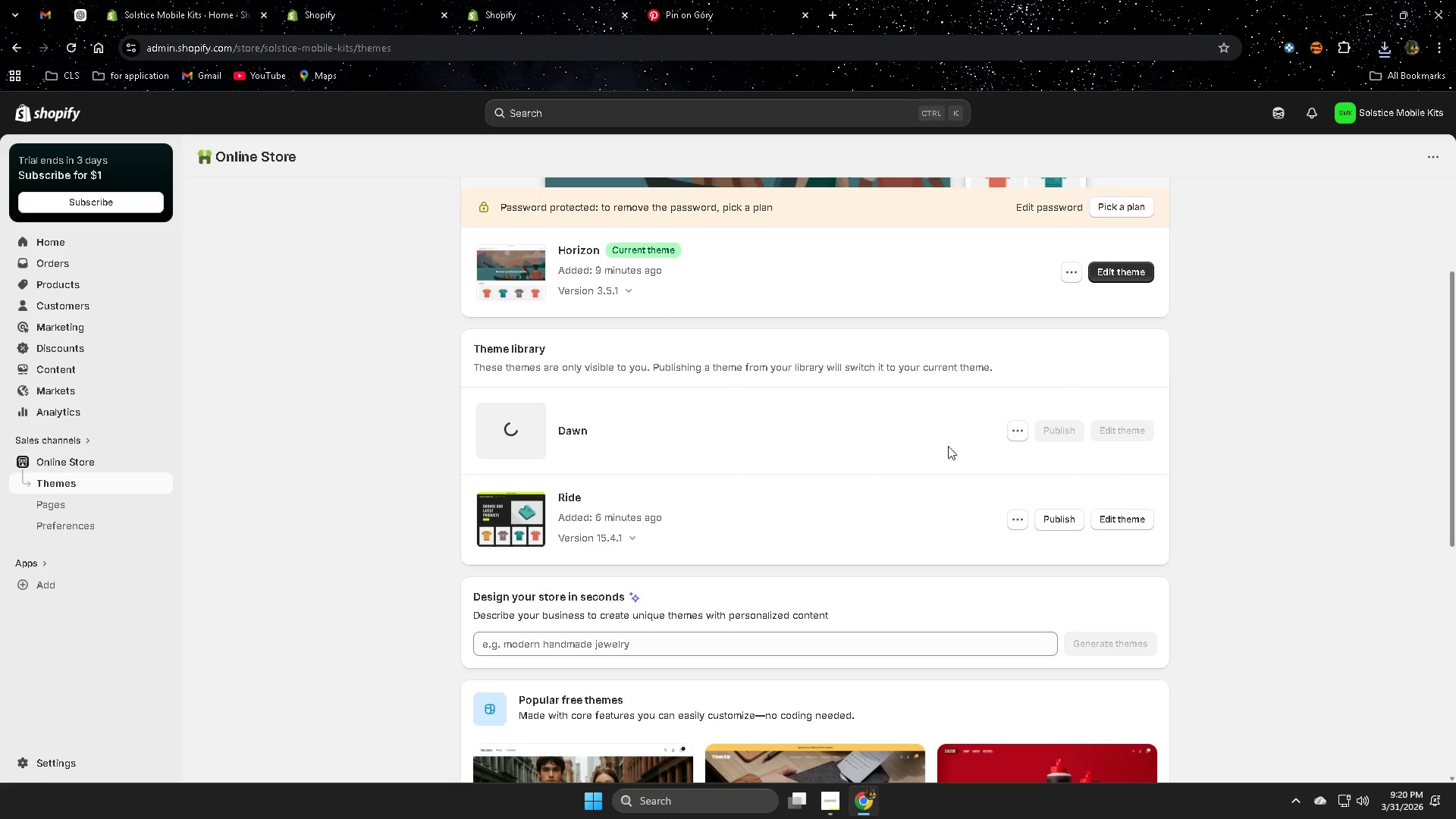 
wait(5.47)
 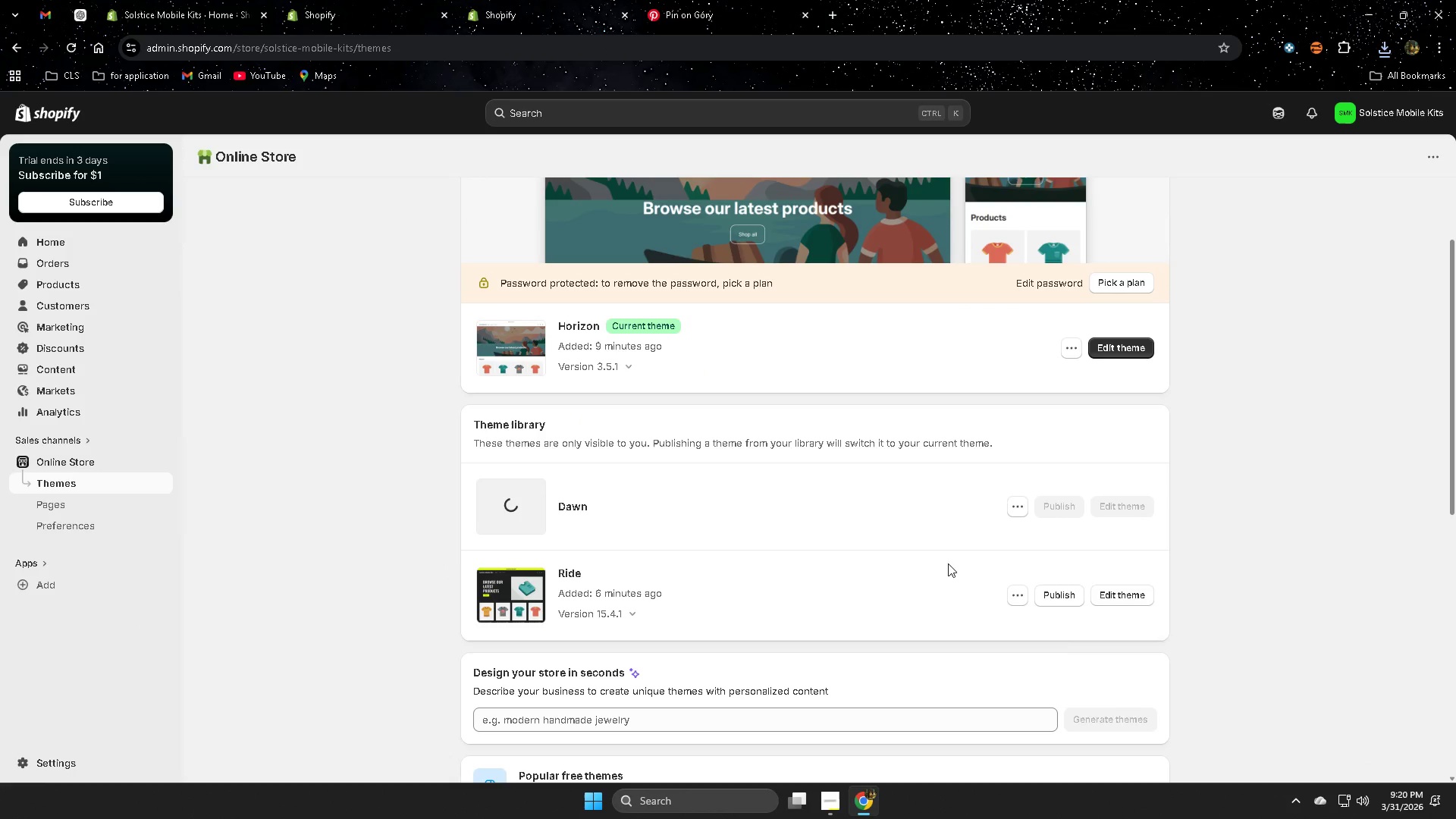 
left_click([68, 42])
 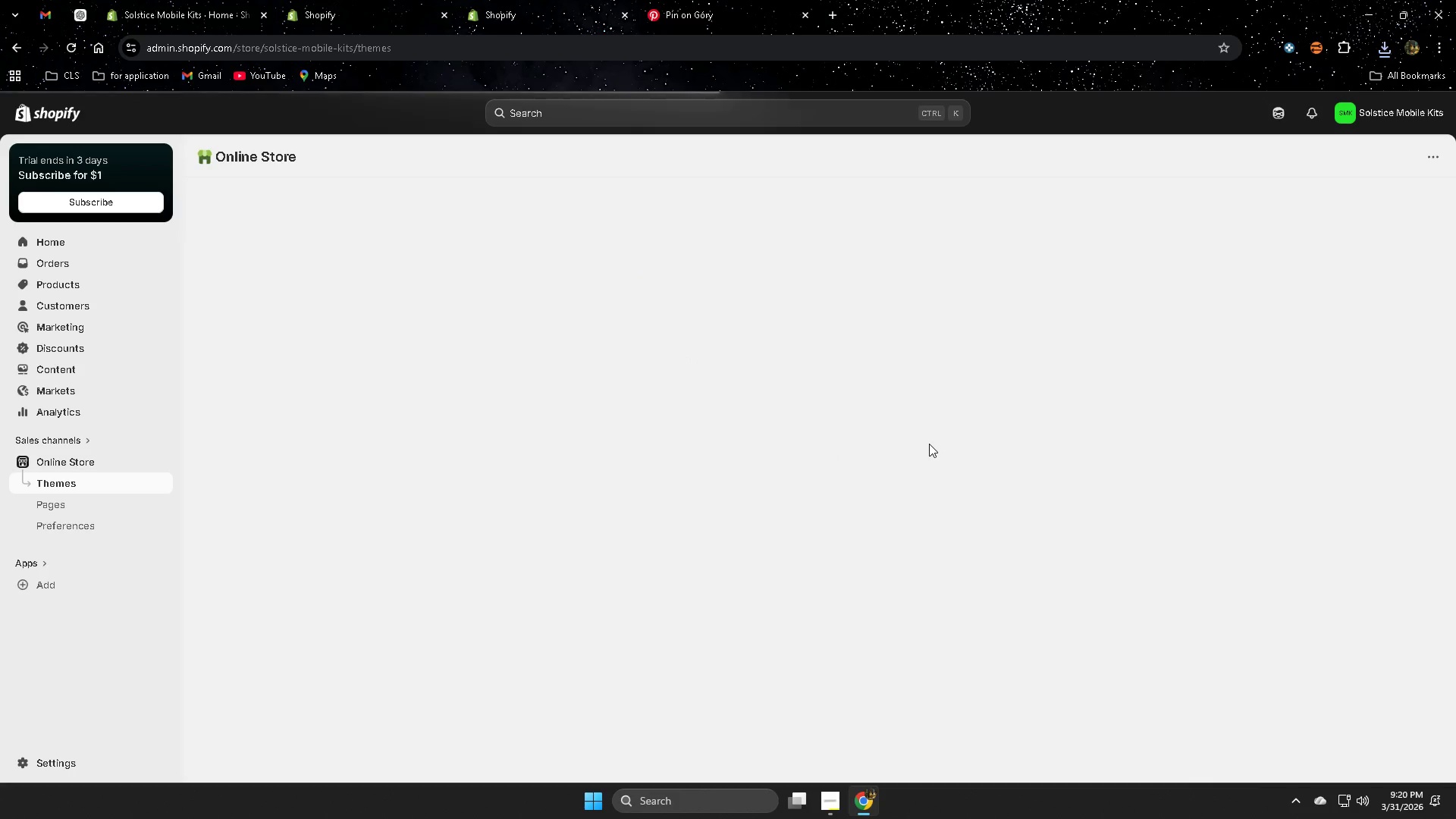 
scroll: coordinate [284, 561], scroll_direction: up, amount: 1.0
 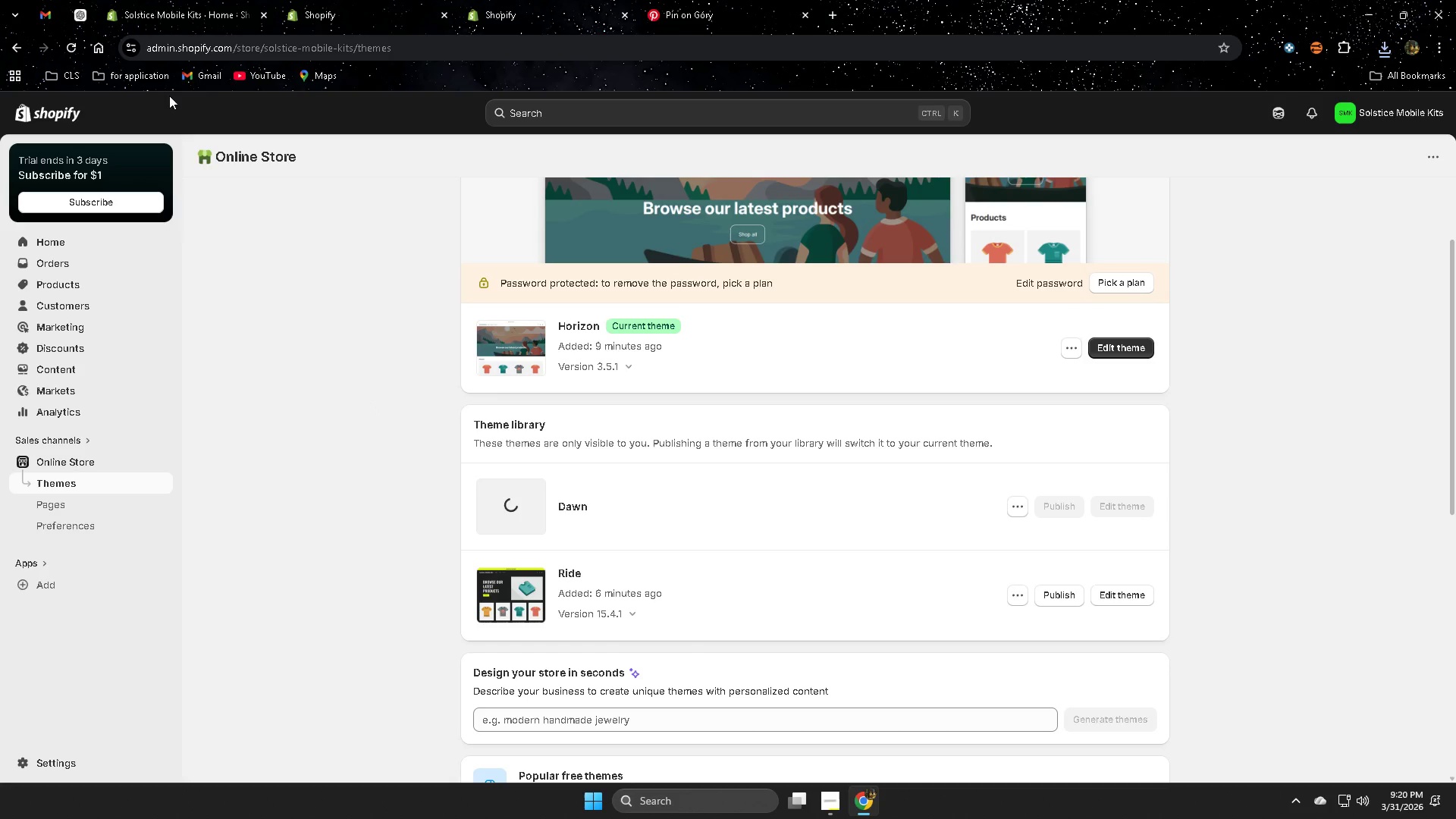 
scroll: coordinate [940, 444], scroll_direction: down, amount: 2.0
 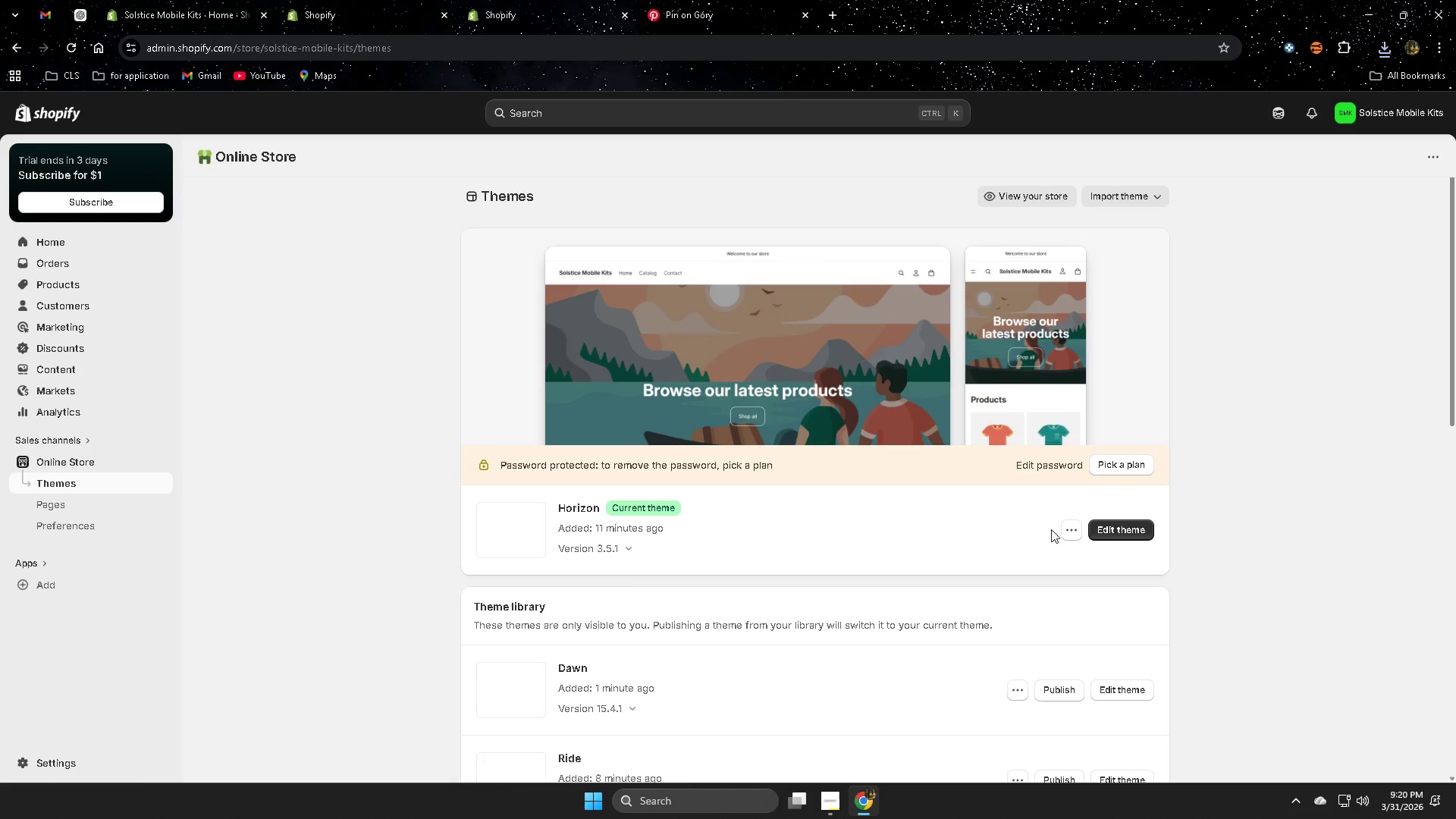 
left_click([1064, 544])
 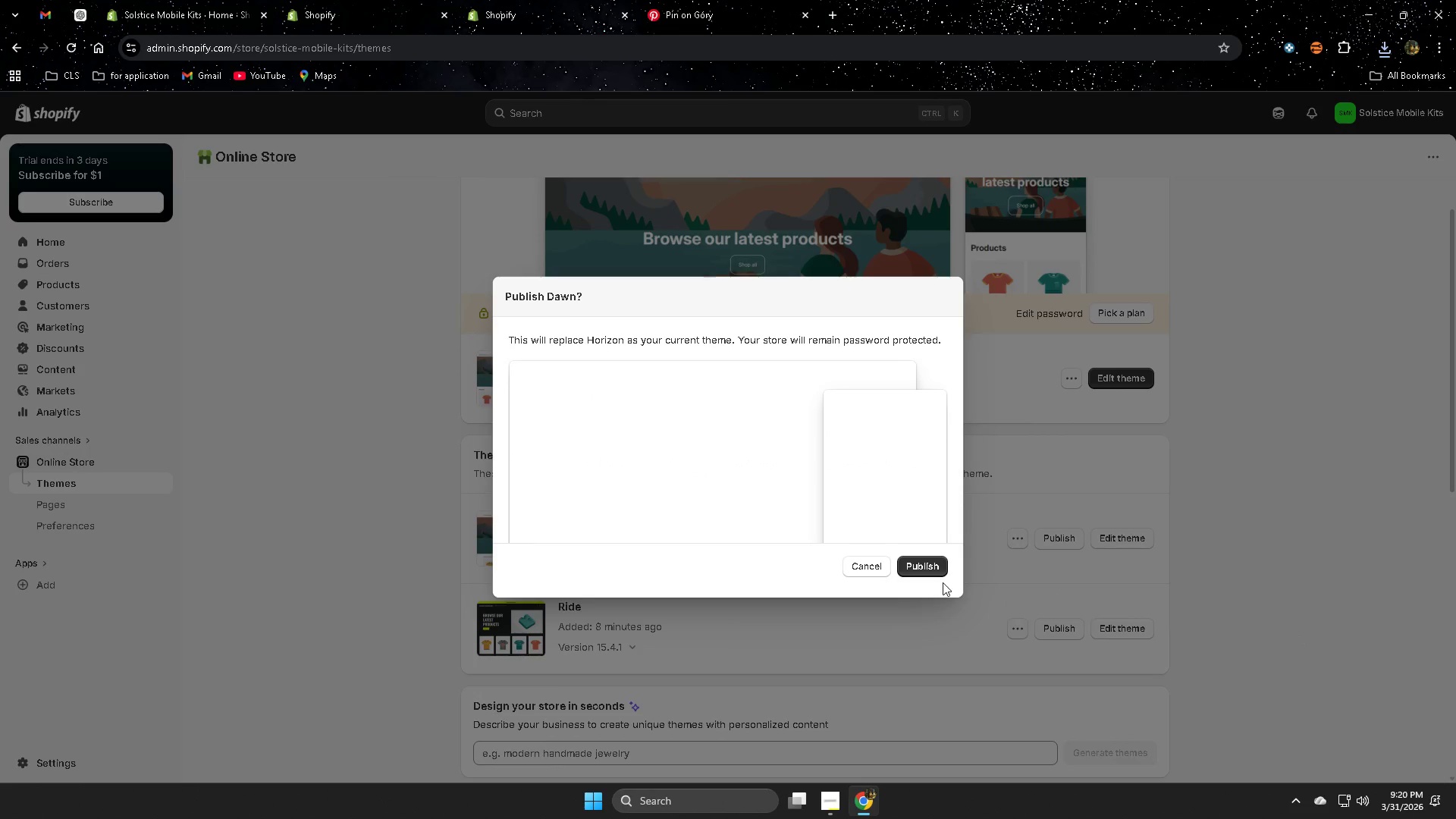 
scroll: coordinate [994, 588], scroll_direction: down, amount: 2.0
 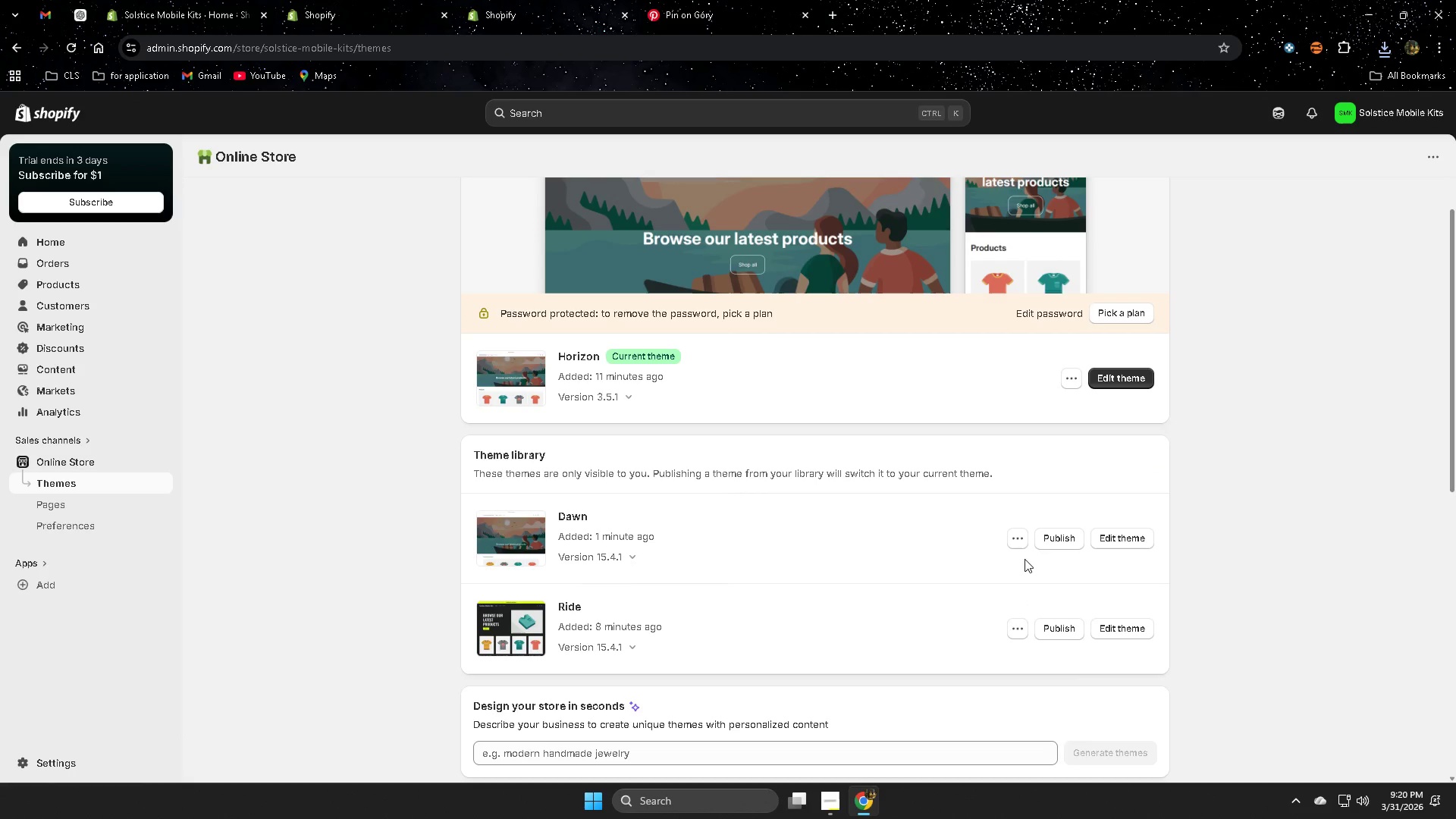 
left_click([936, 564])
 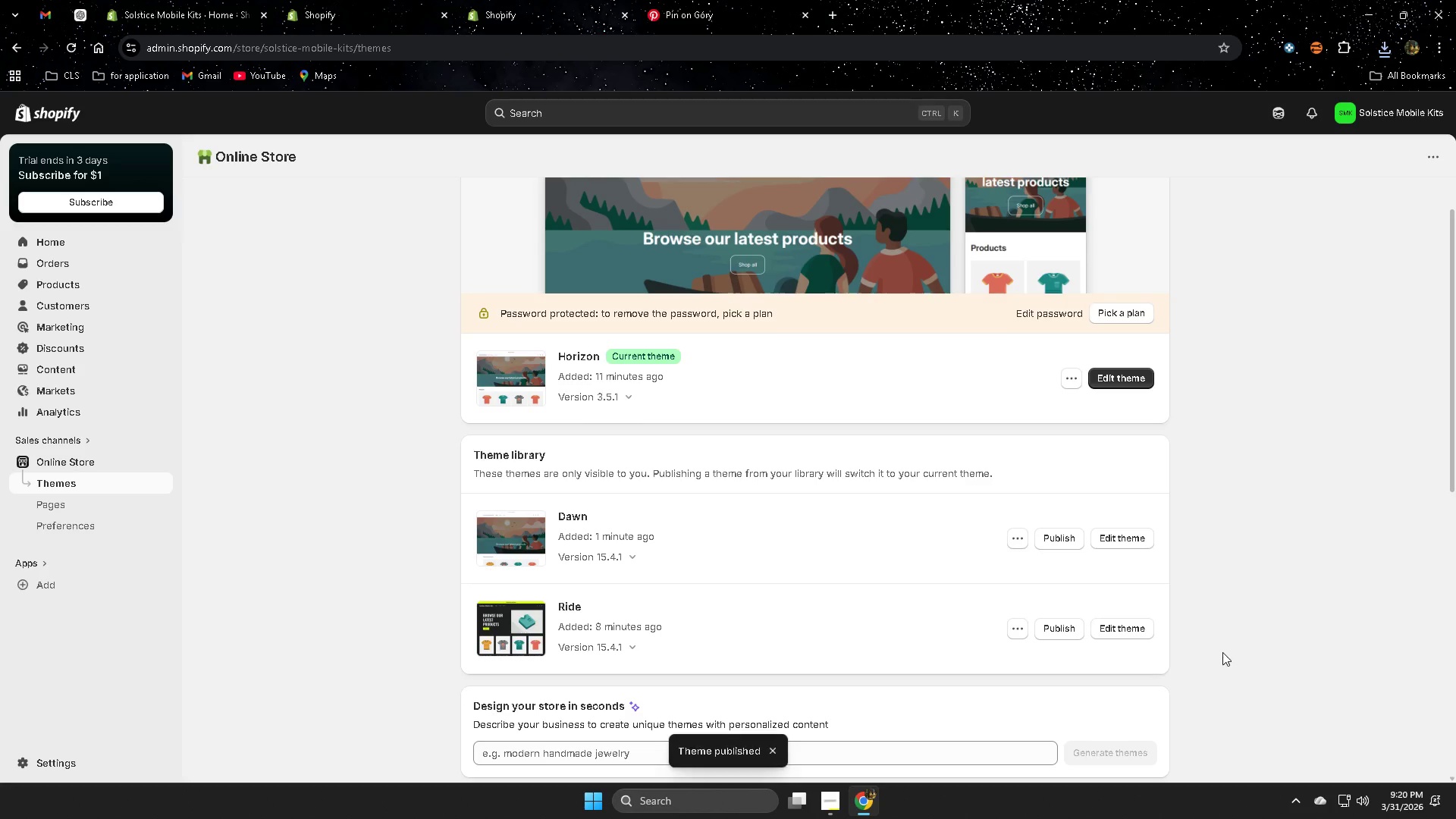 
scroll: coordinate [1020, 626], scroll_direction: up, amount: 3.0
 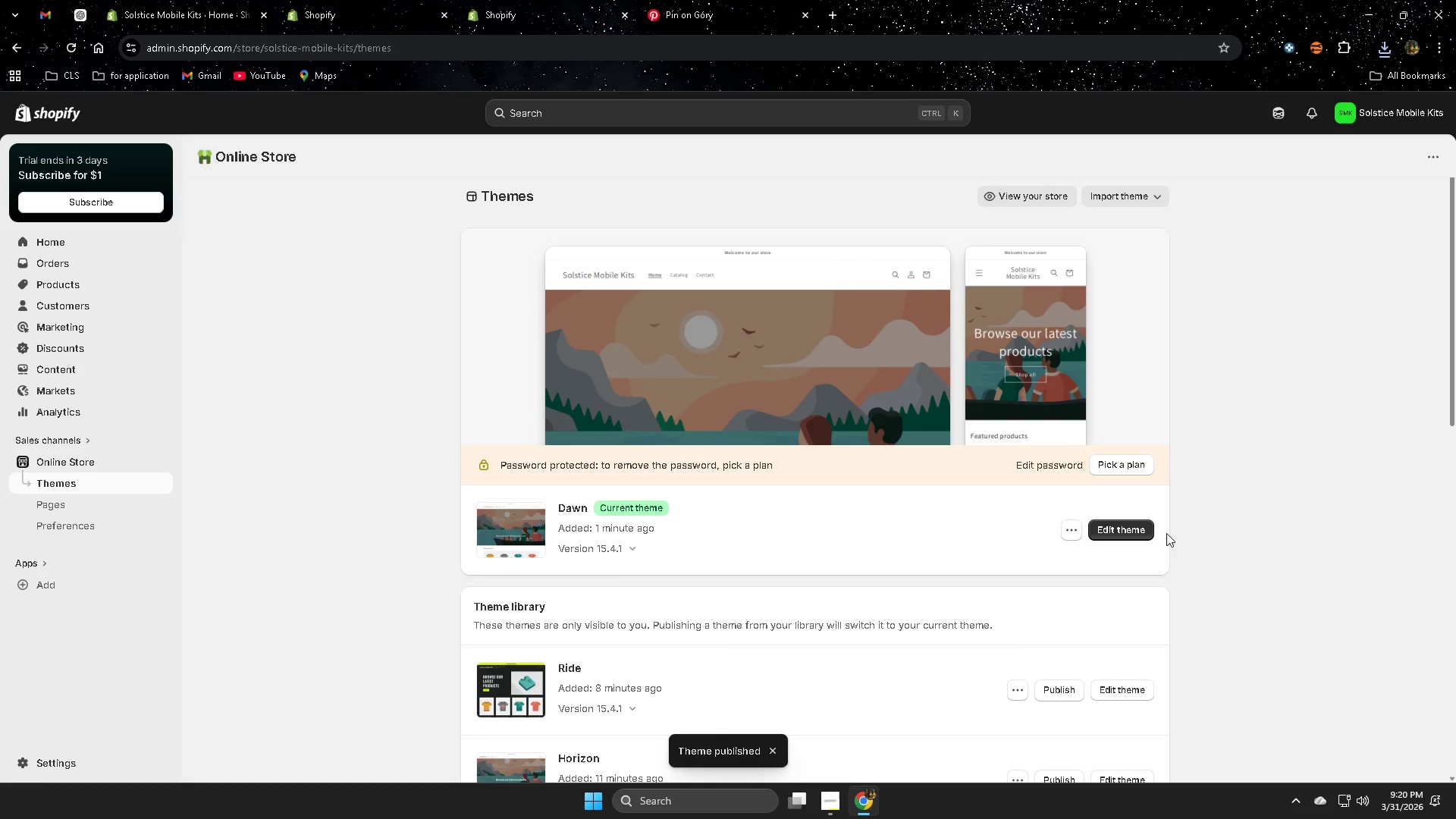 
left_click([1138, 530])
 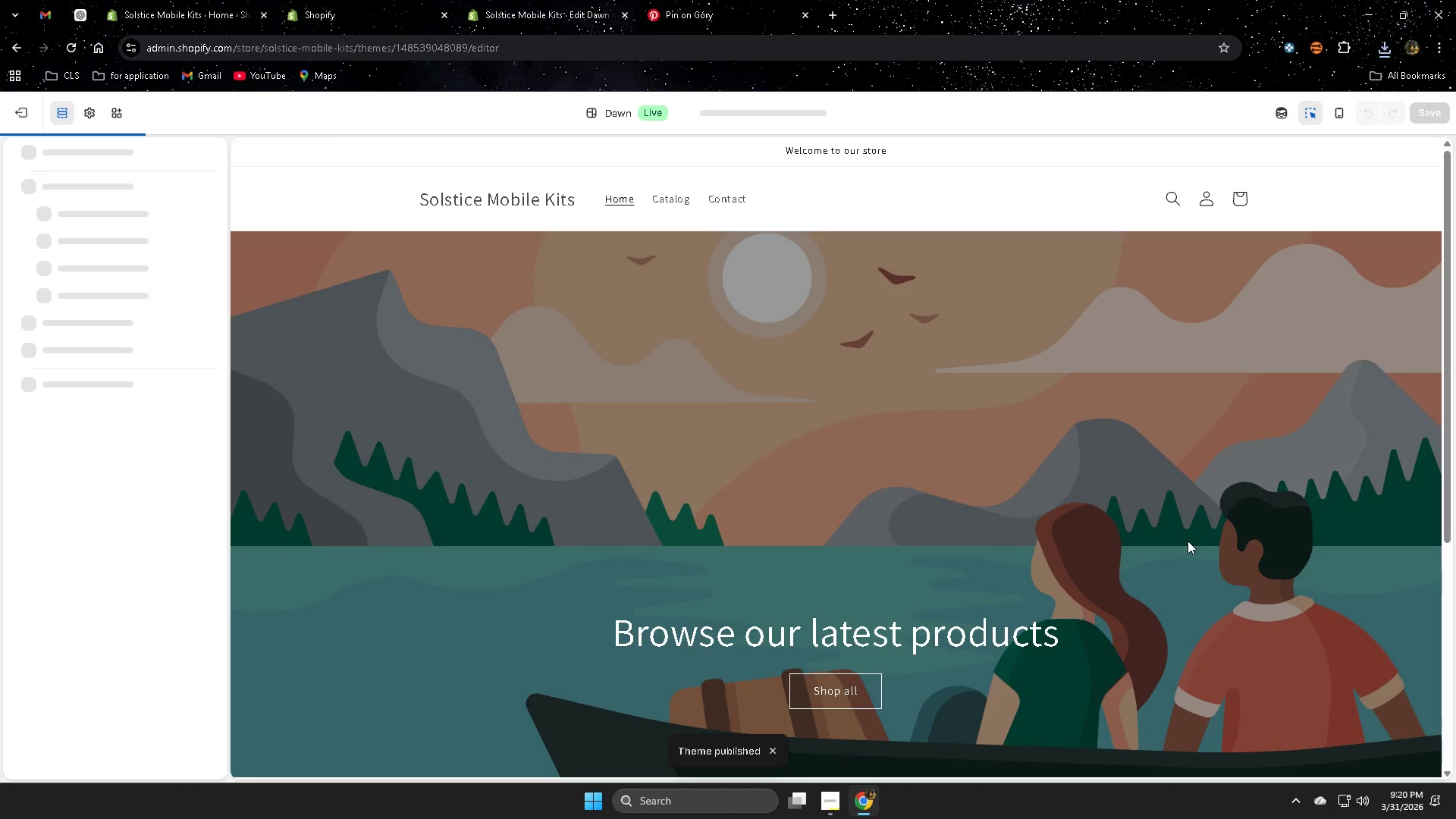 
left_click([872, 475])
 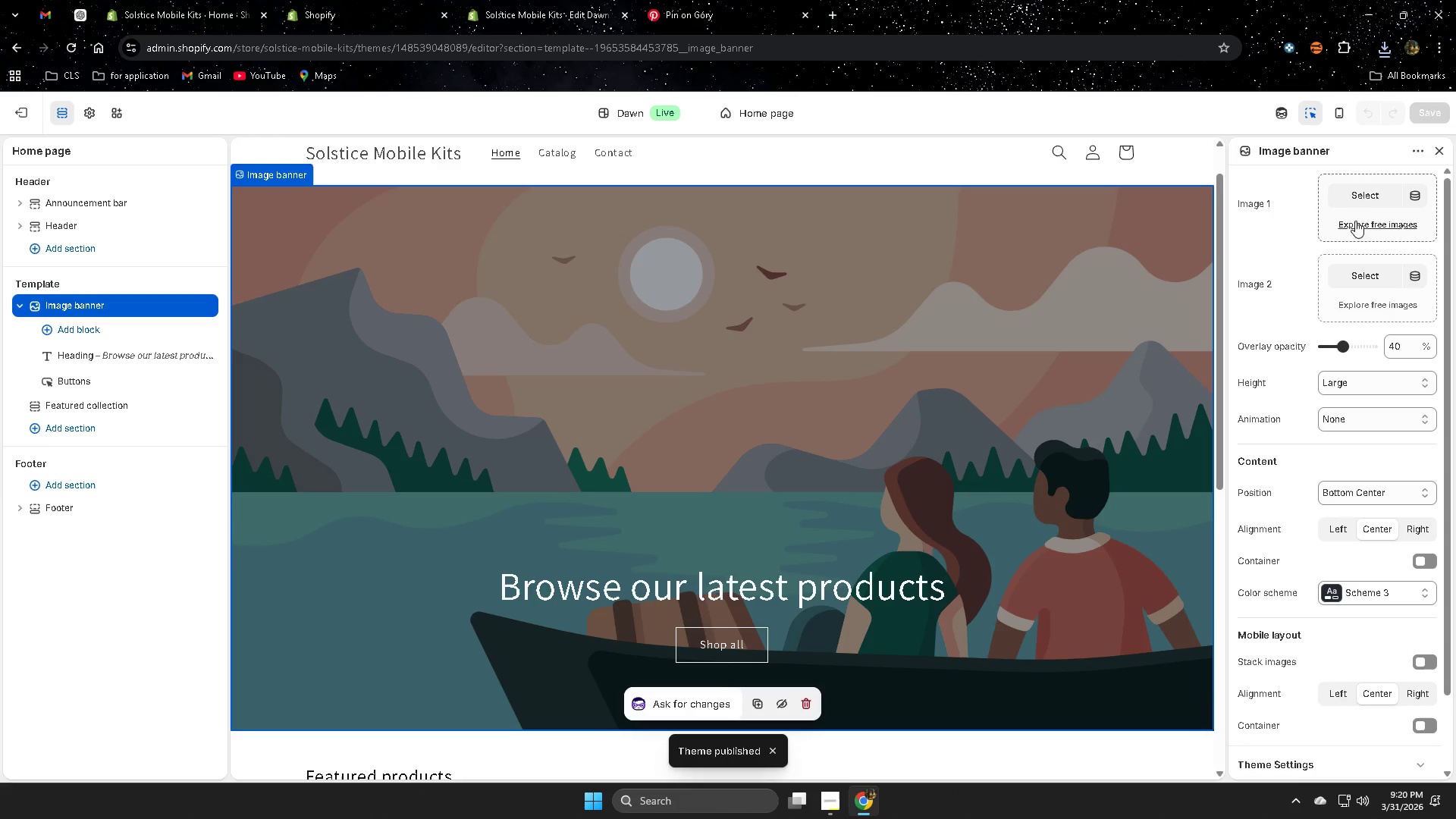 
left_click([1374, 198])
 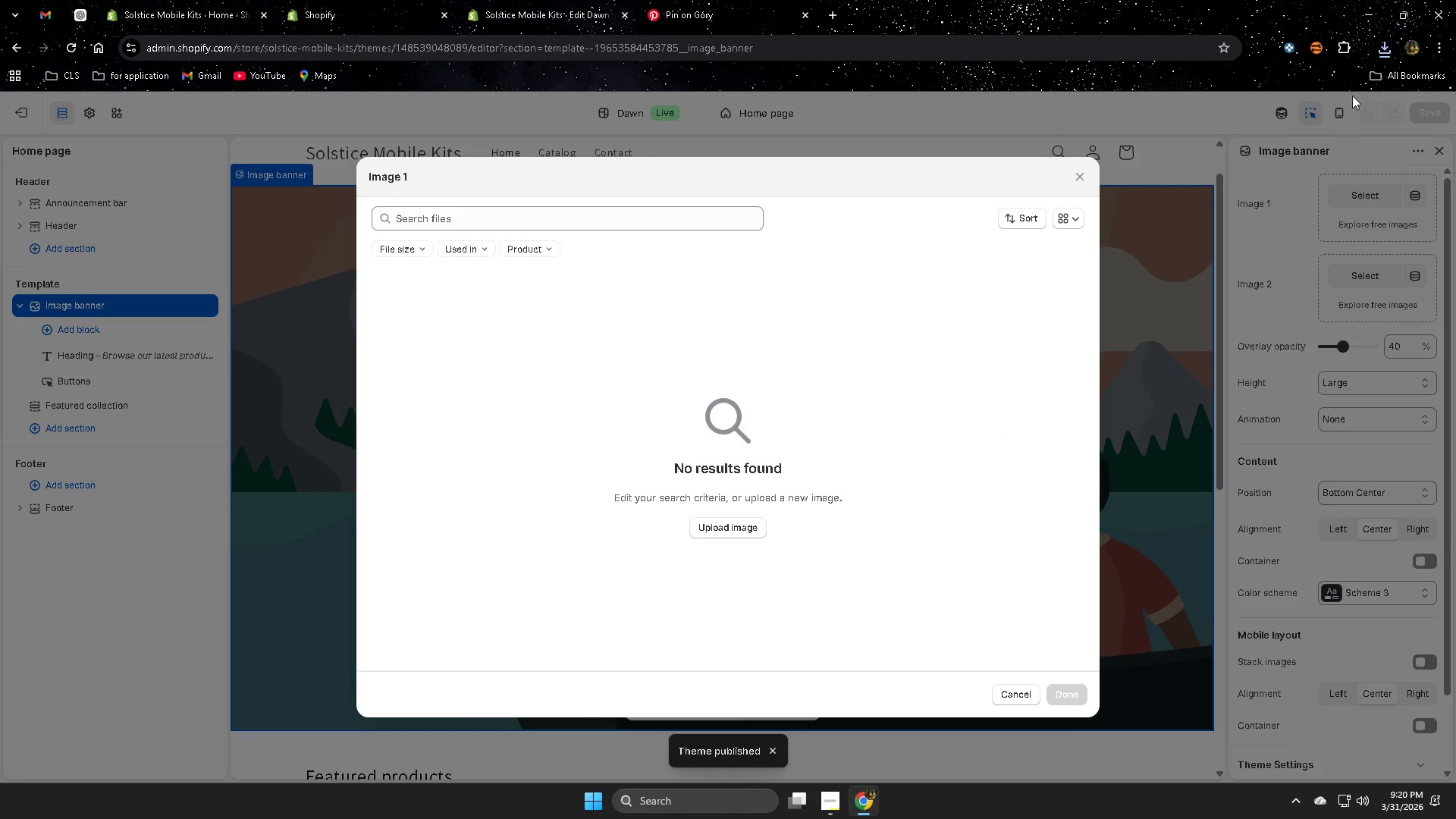 
left_click([1384, 47])
 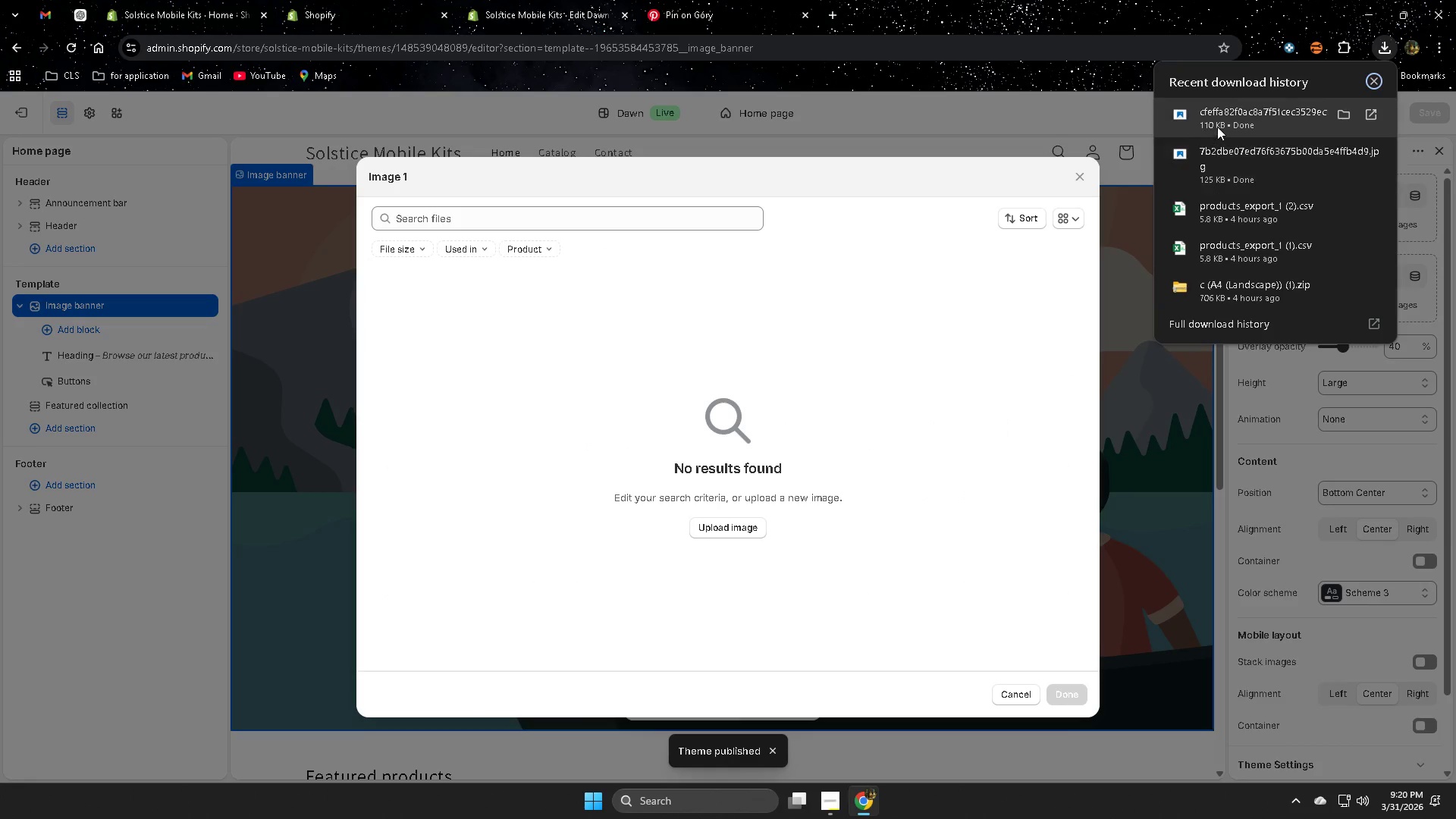 
left_click_drag(start_coordinate=[1225, 111], to_coordinate=[712, 336])
 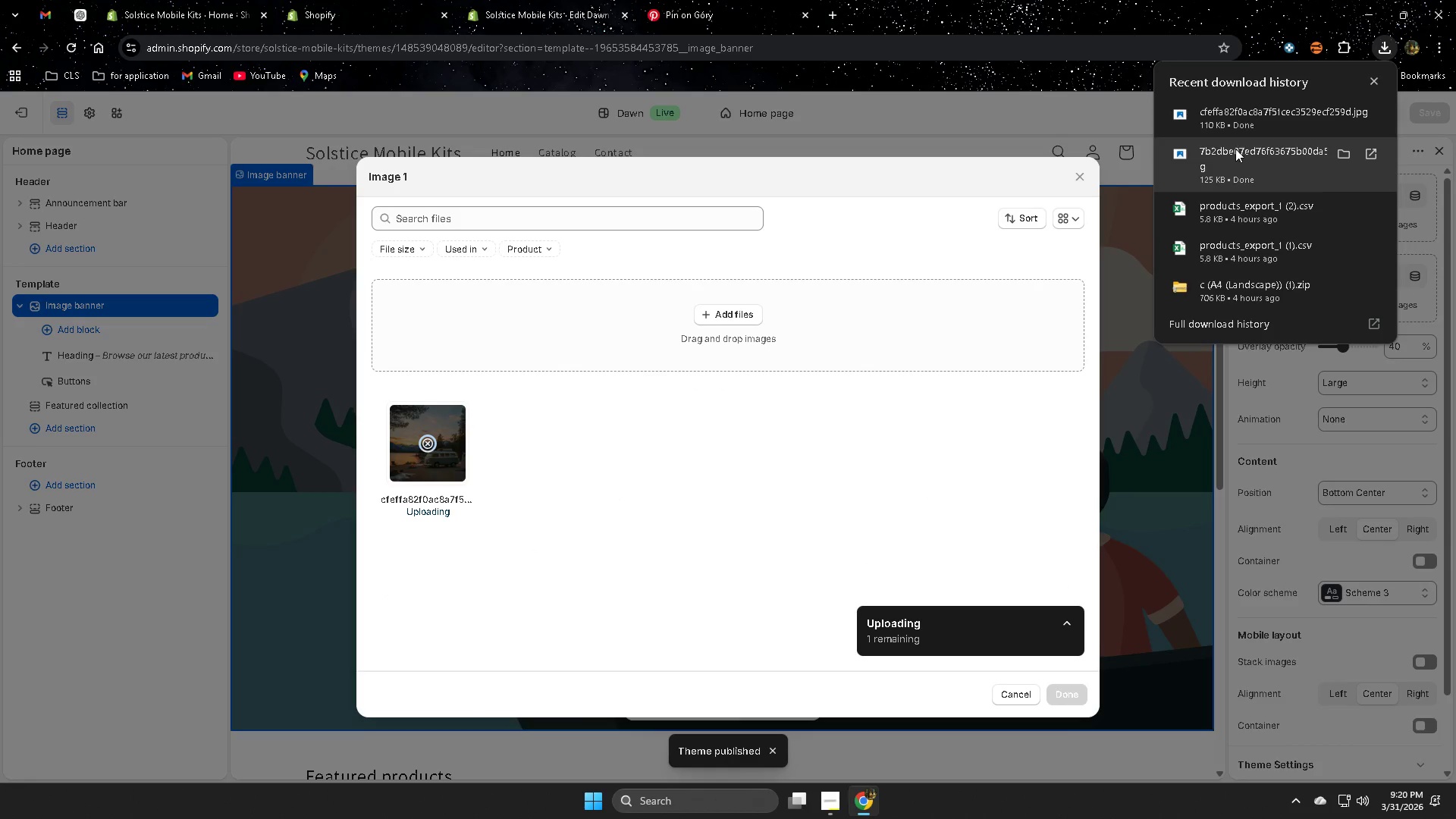 
left_click_drag(start_coordinate=[1236, 157], to_coordinate=[733, 415])
 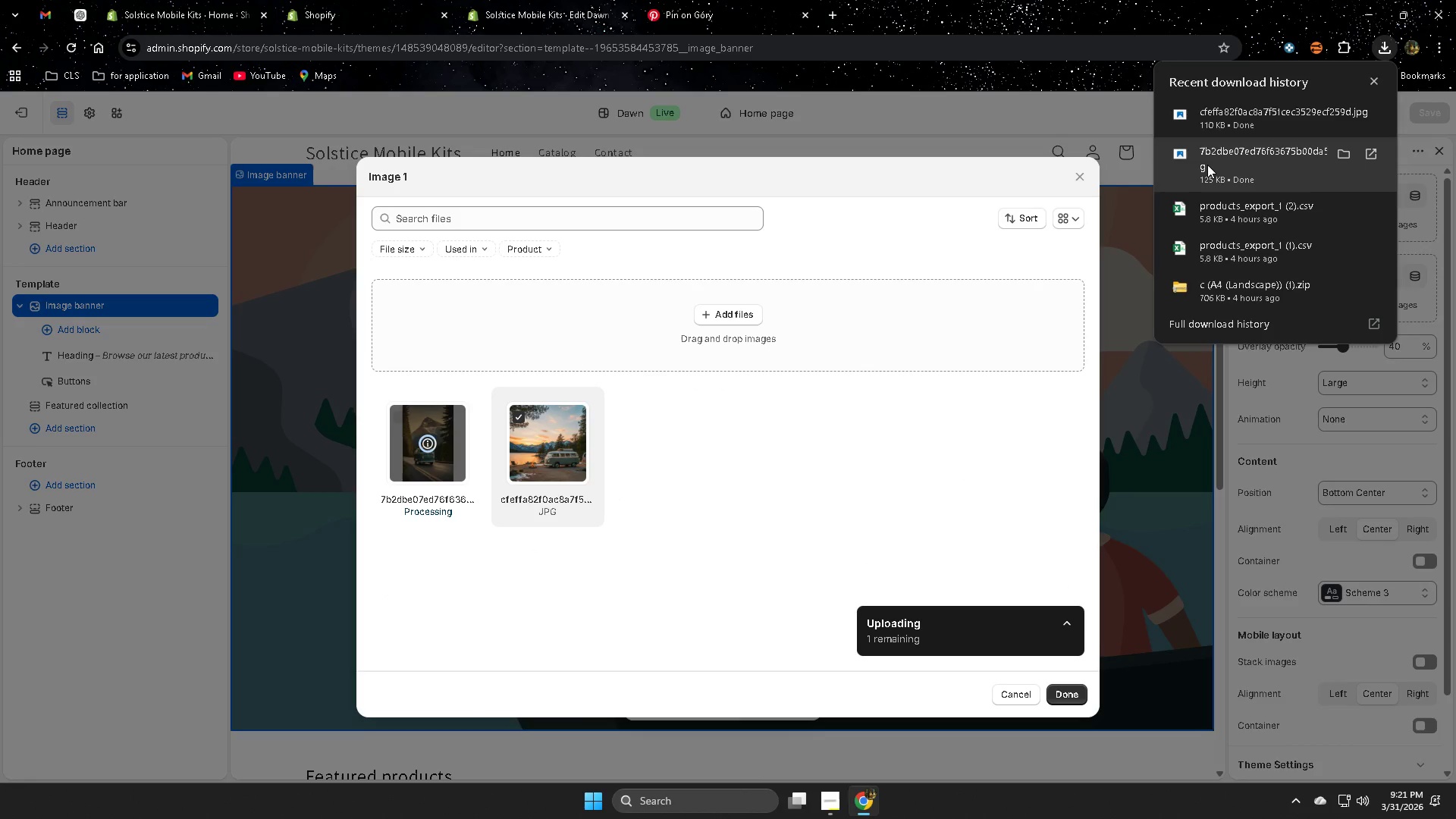 
left_click([1376, 83])
 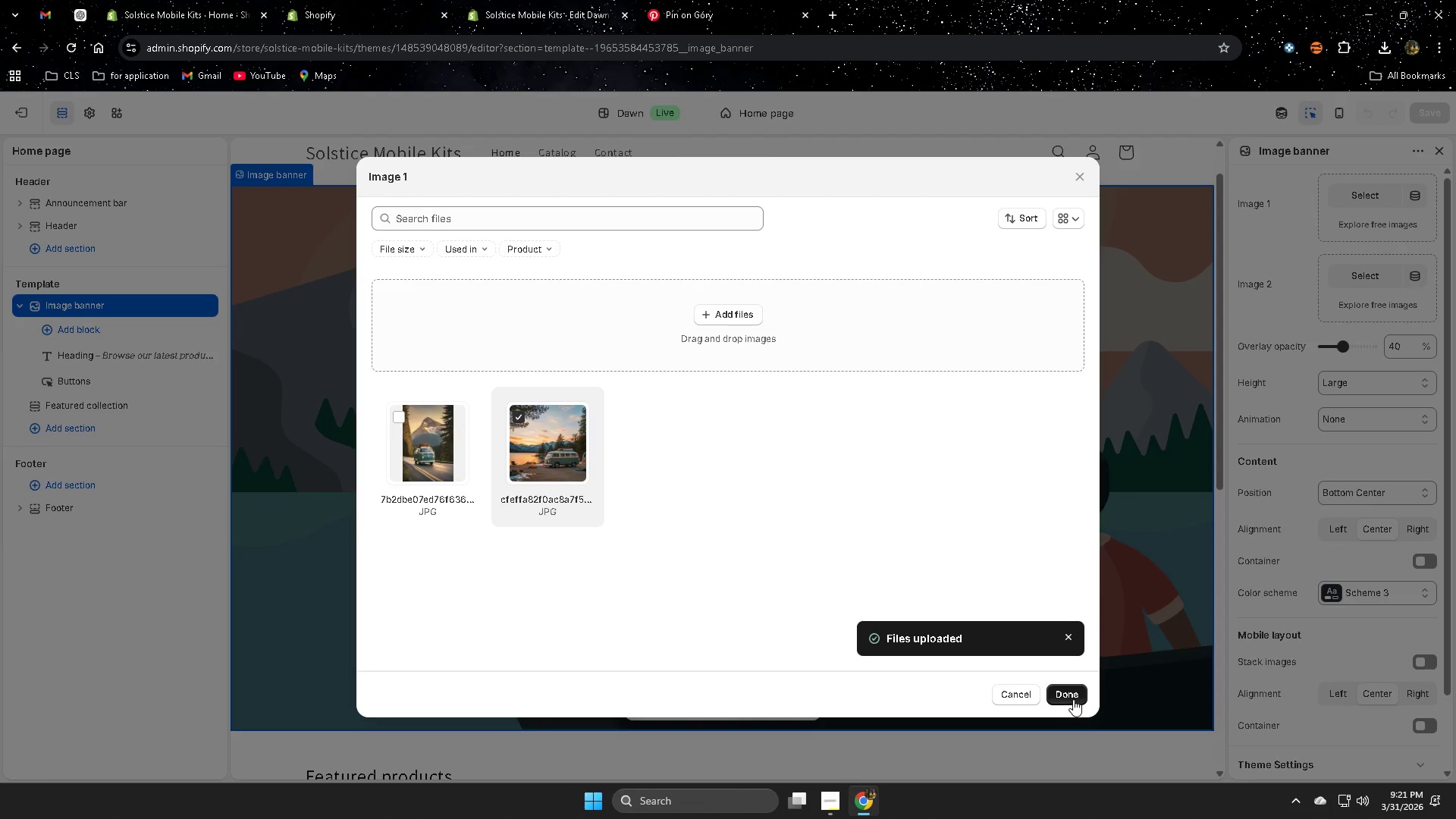 
left_click([1060, 701])
 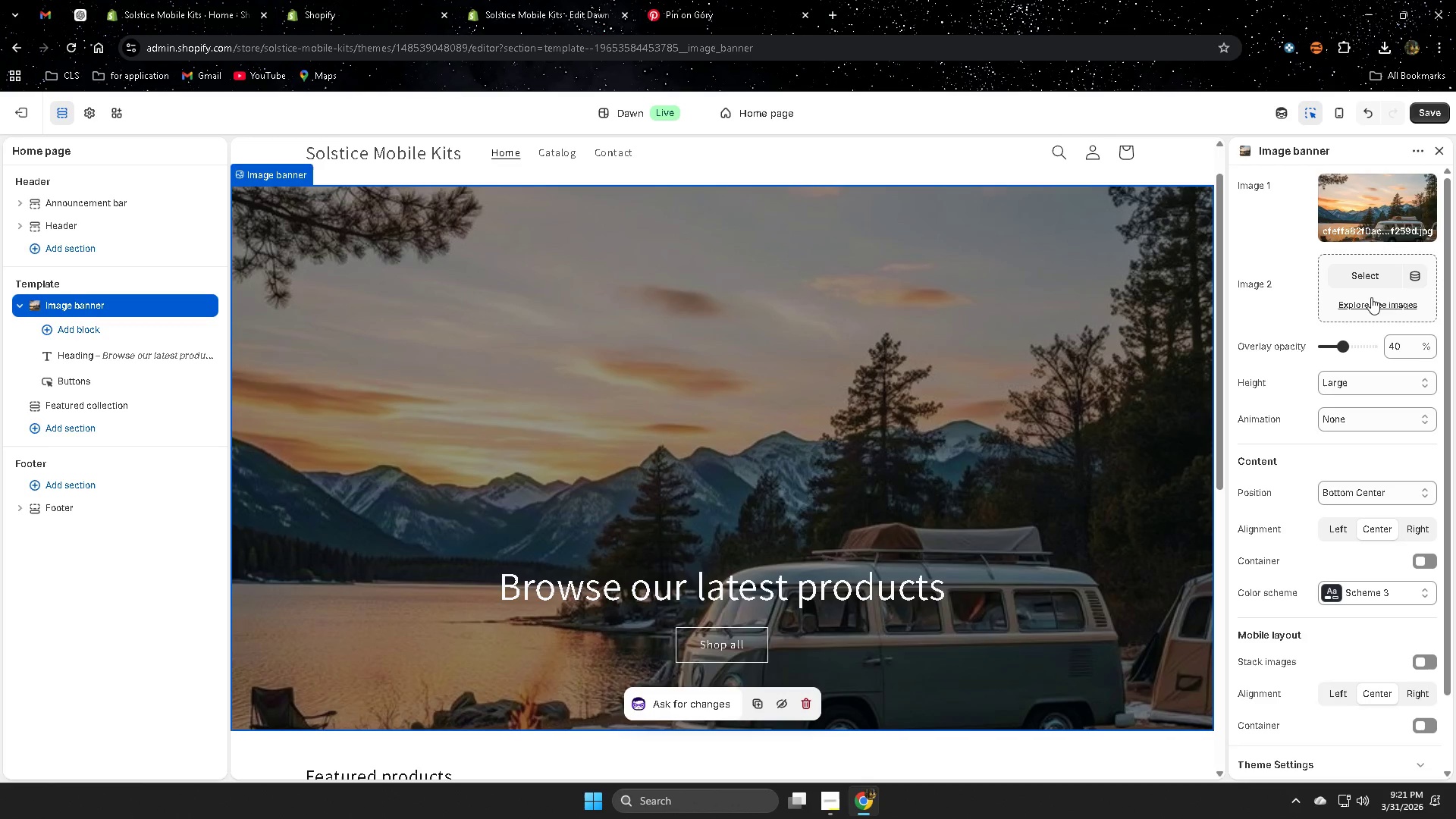 
left_click([1373, 289])
 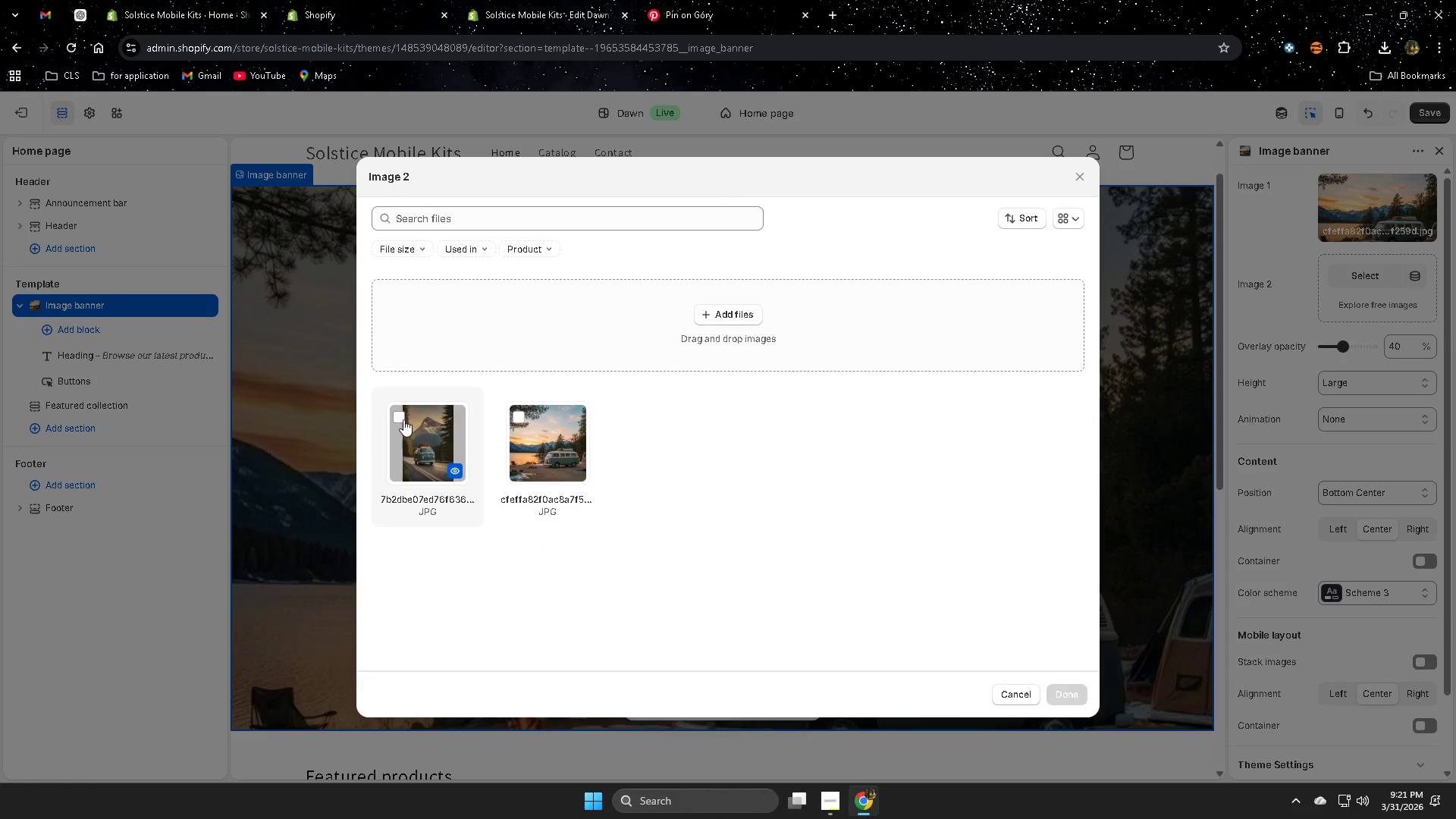 
left_click([395, 417])
 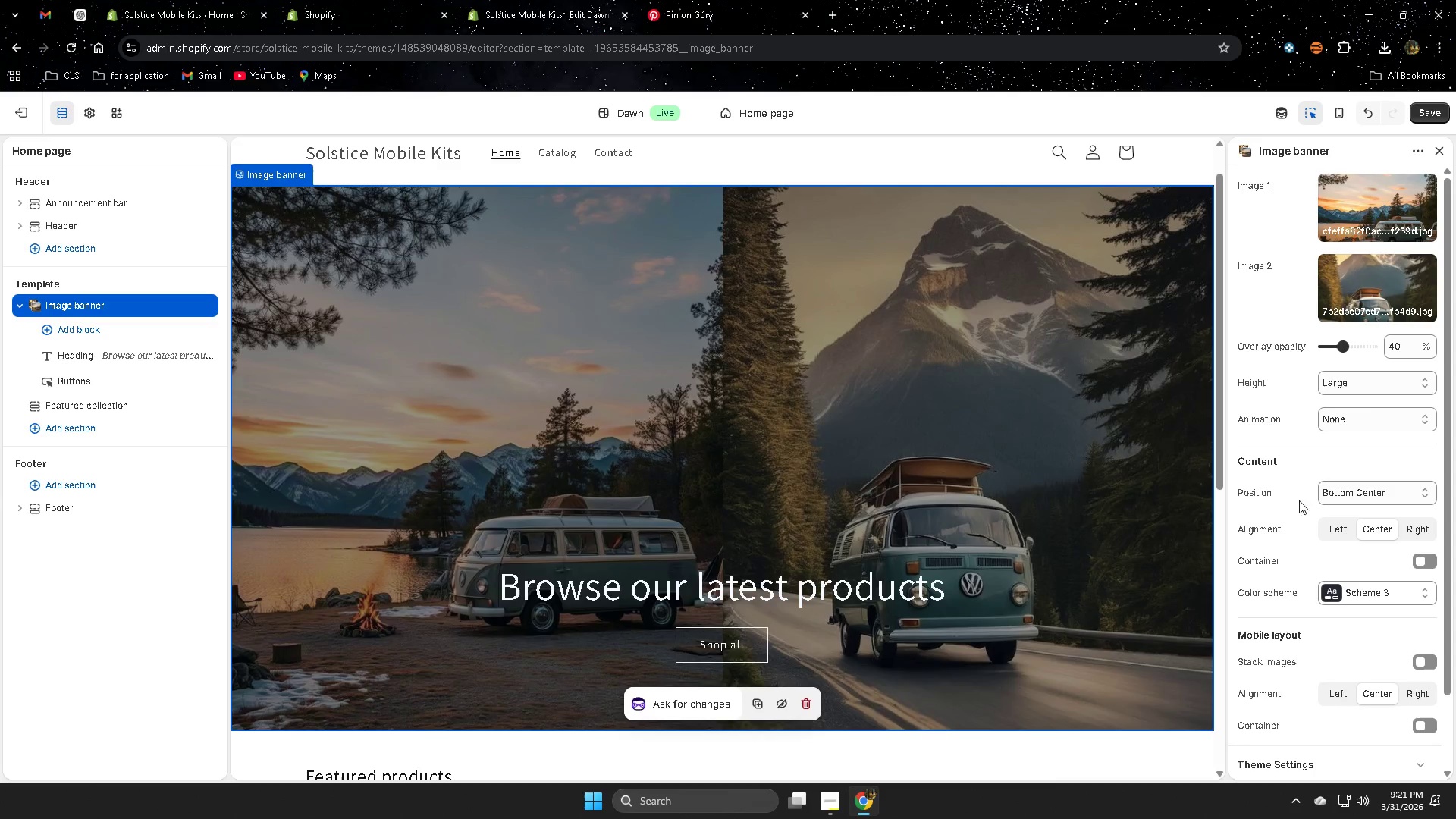 
wait(7.19)
 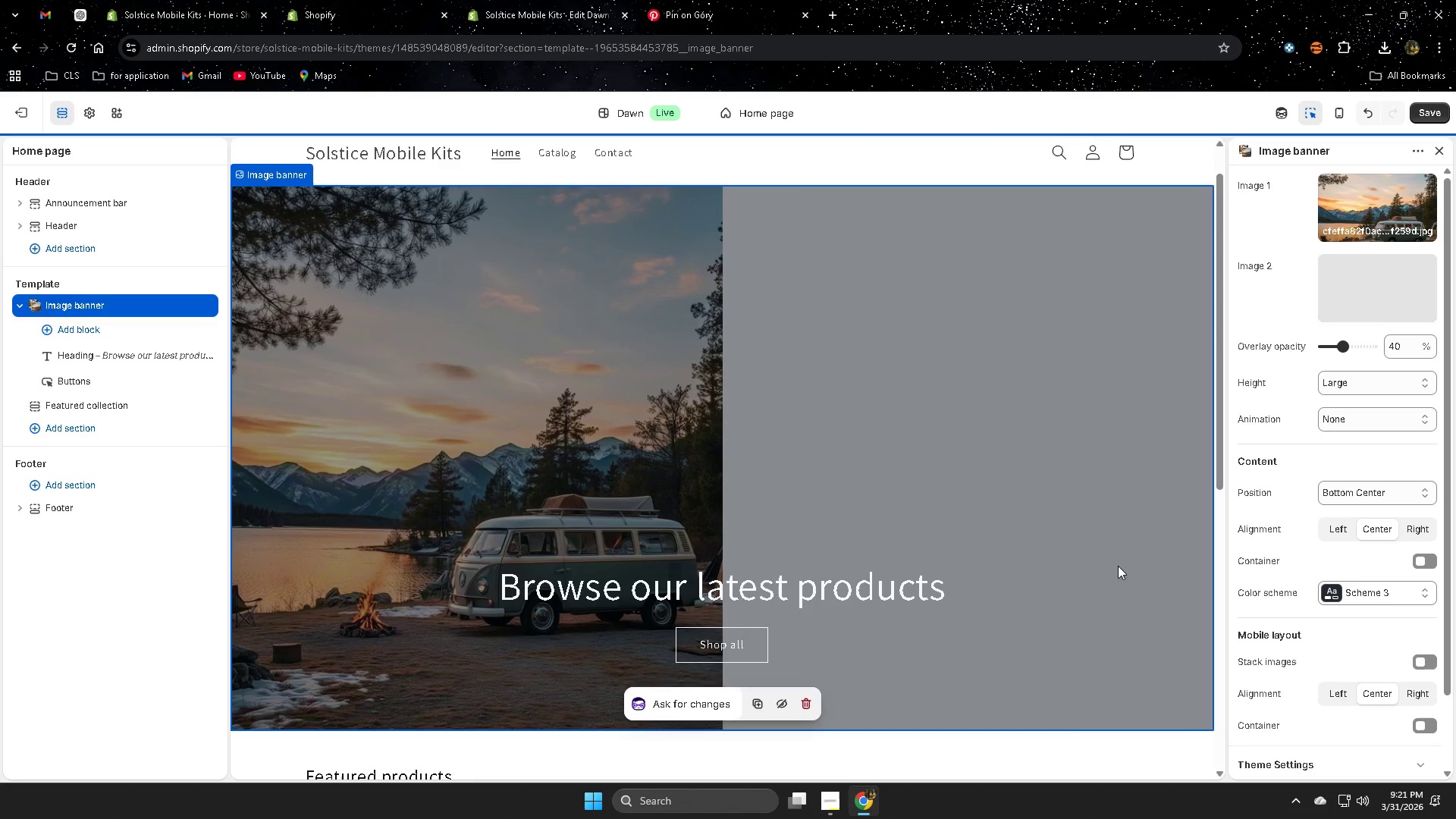 
left_click_drag(start_coordinate=[1344, 346], to_coordinate=[1304, 356])
 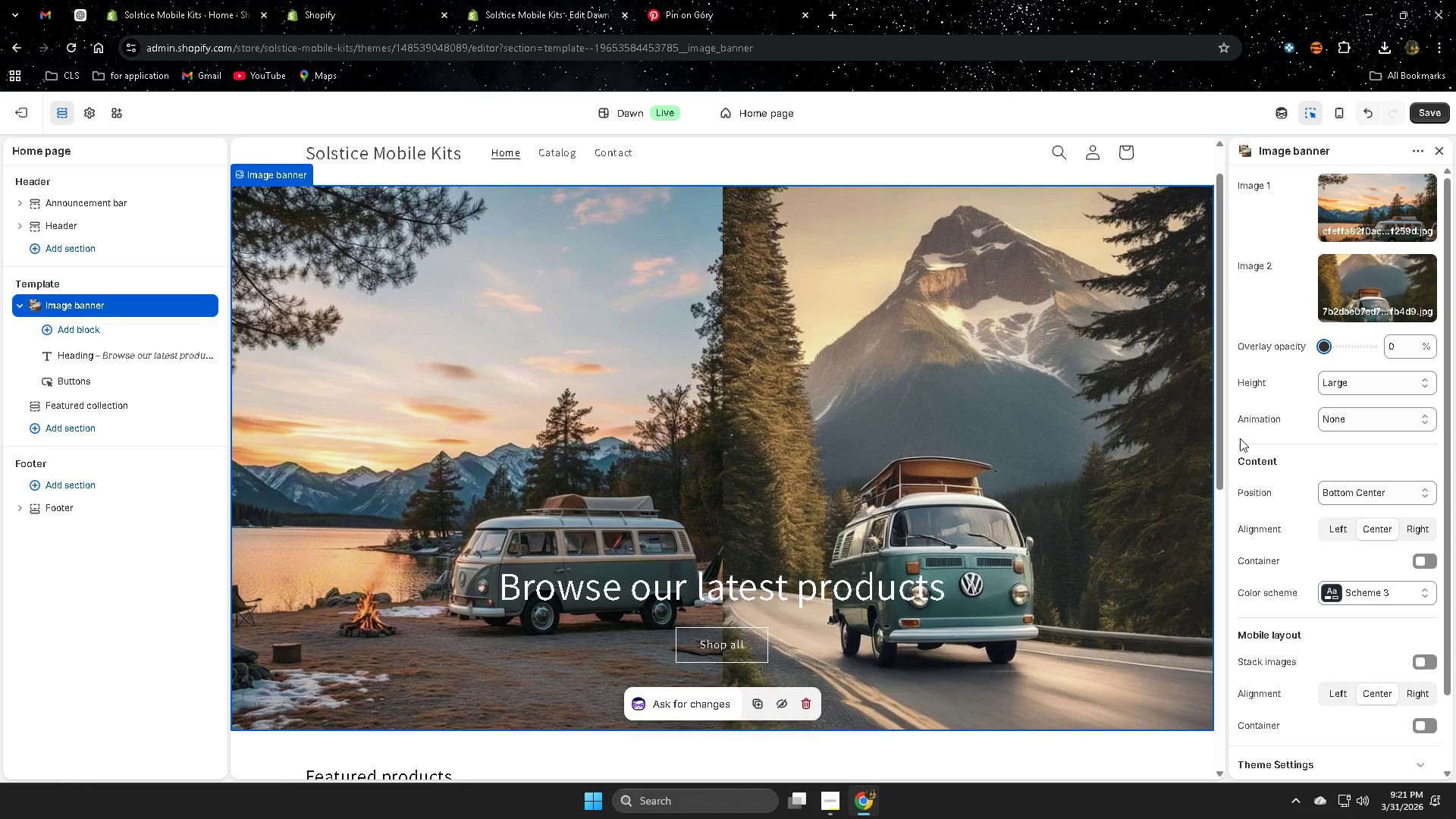 
scroll: coordinate [985, 561], scroll_direction: down, amount: 1.0
 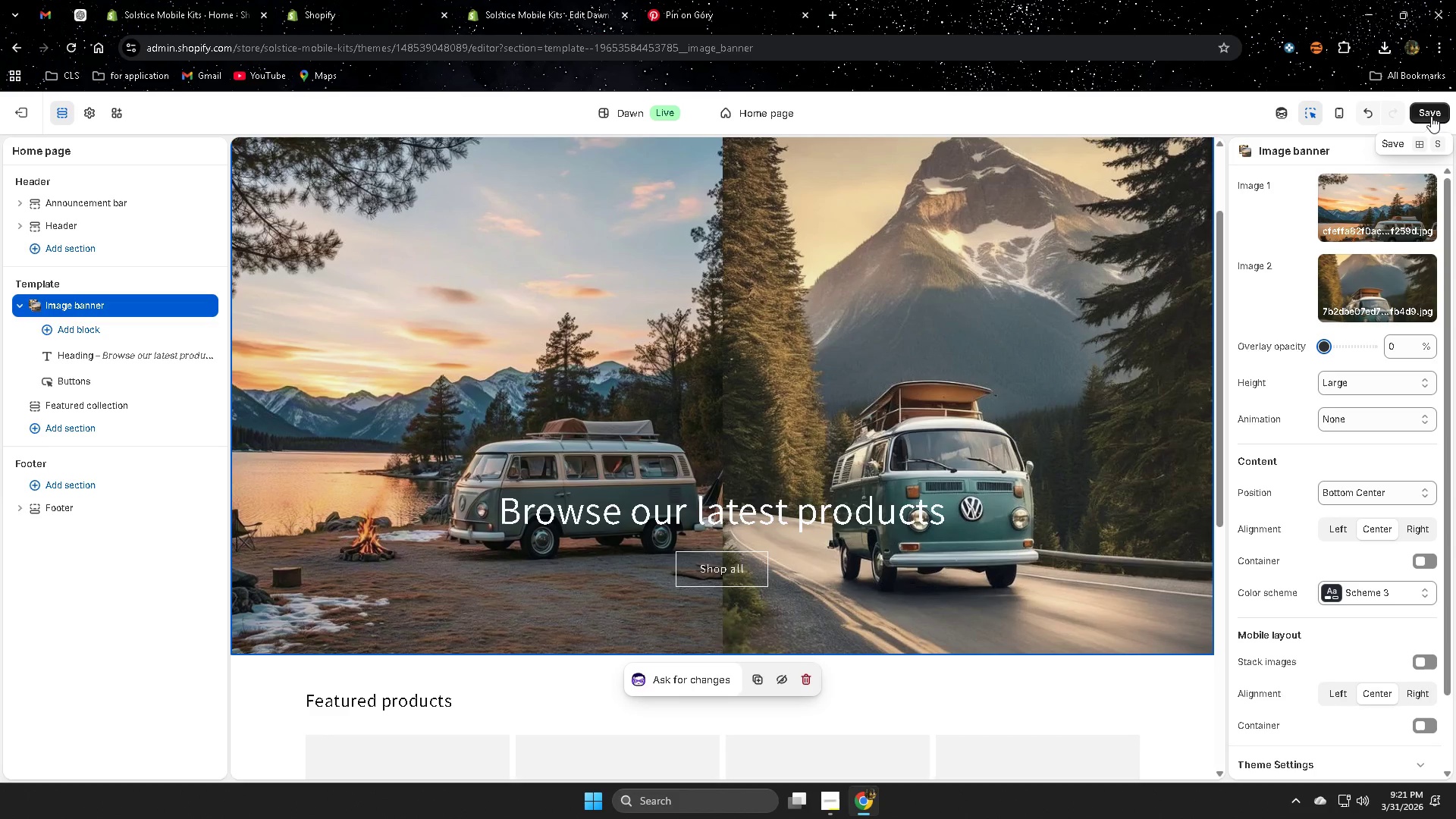 
left_click([1431, 116])
 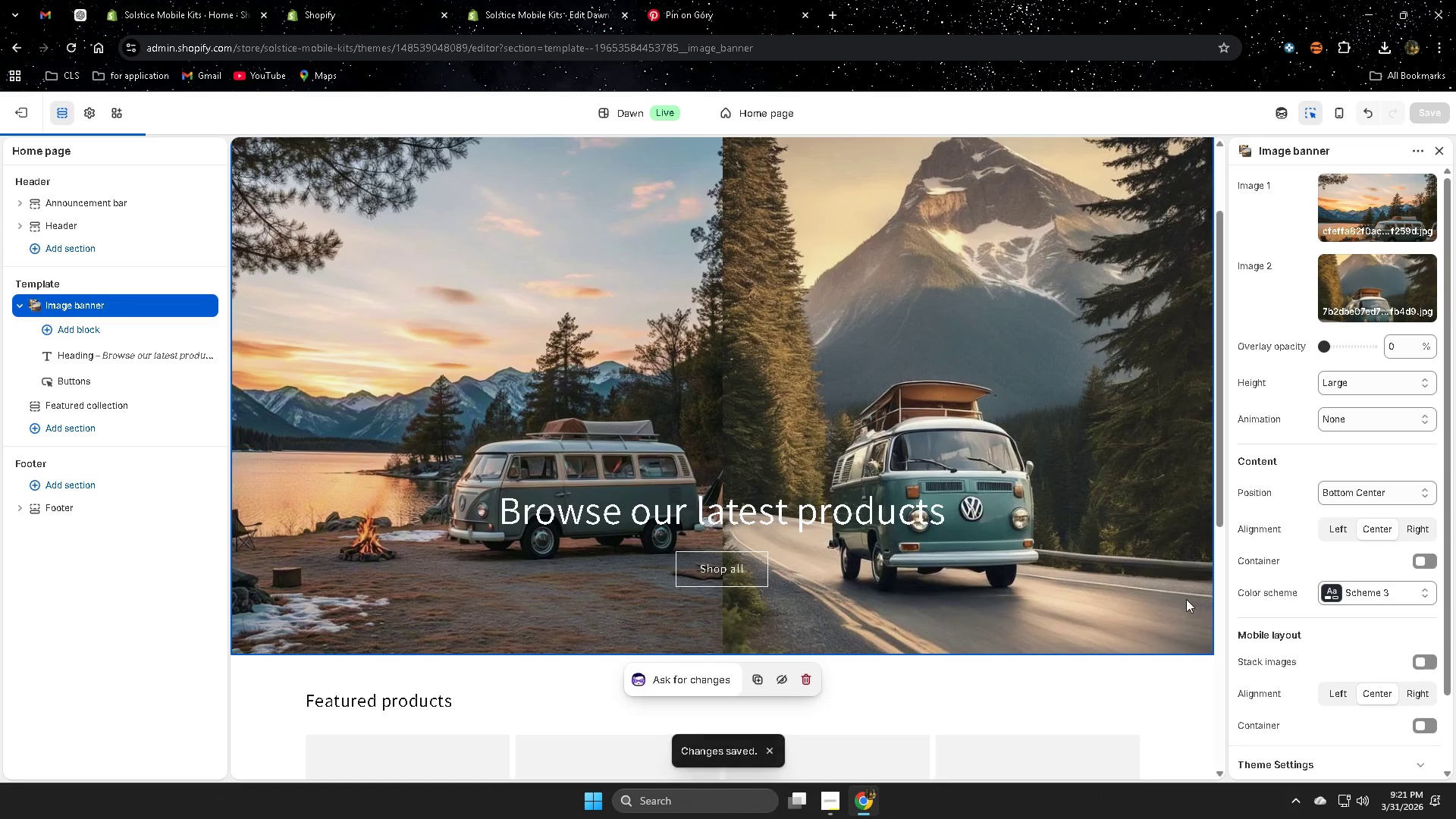 
scroll: coordinate [984, 549], scroll_direction: down, amount: 2.0
 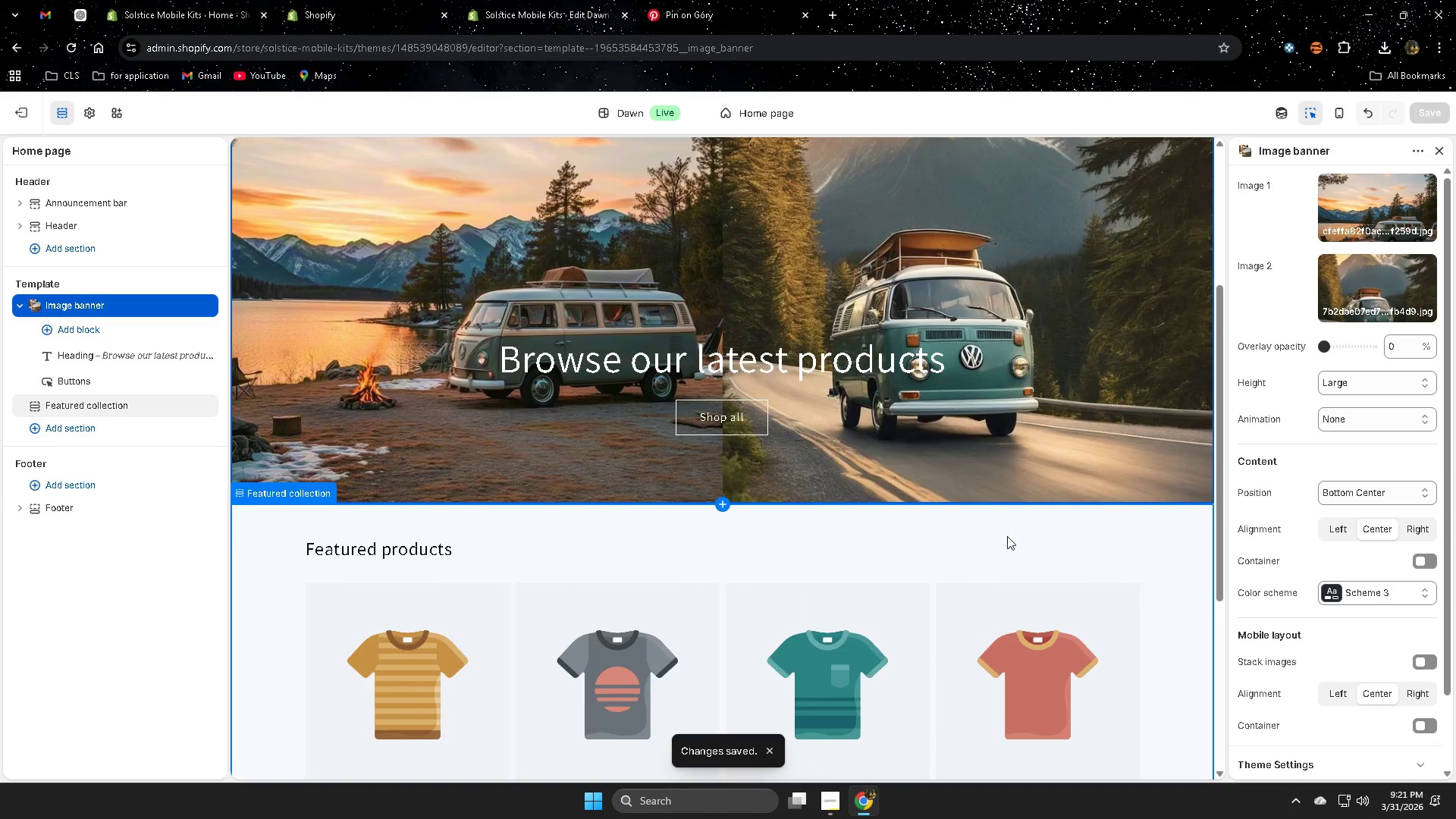 
scroll: coordinate [609, 409], scroll_direction: up, amount: 4.0
 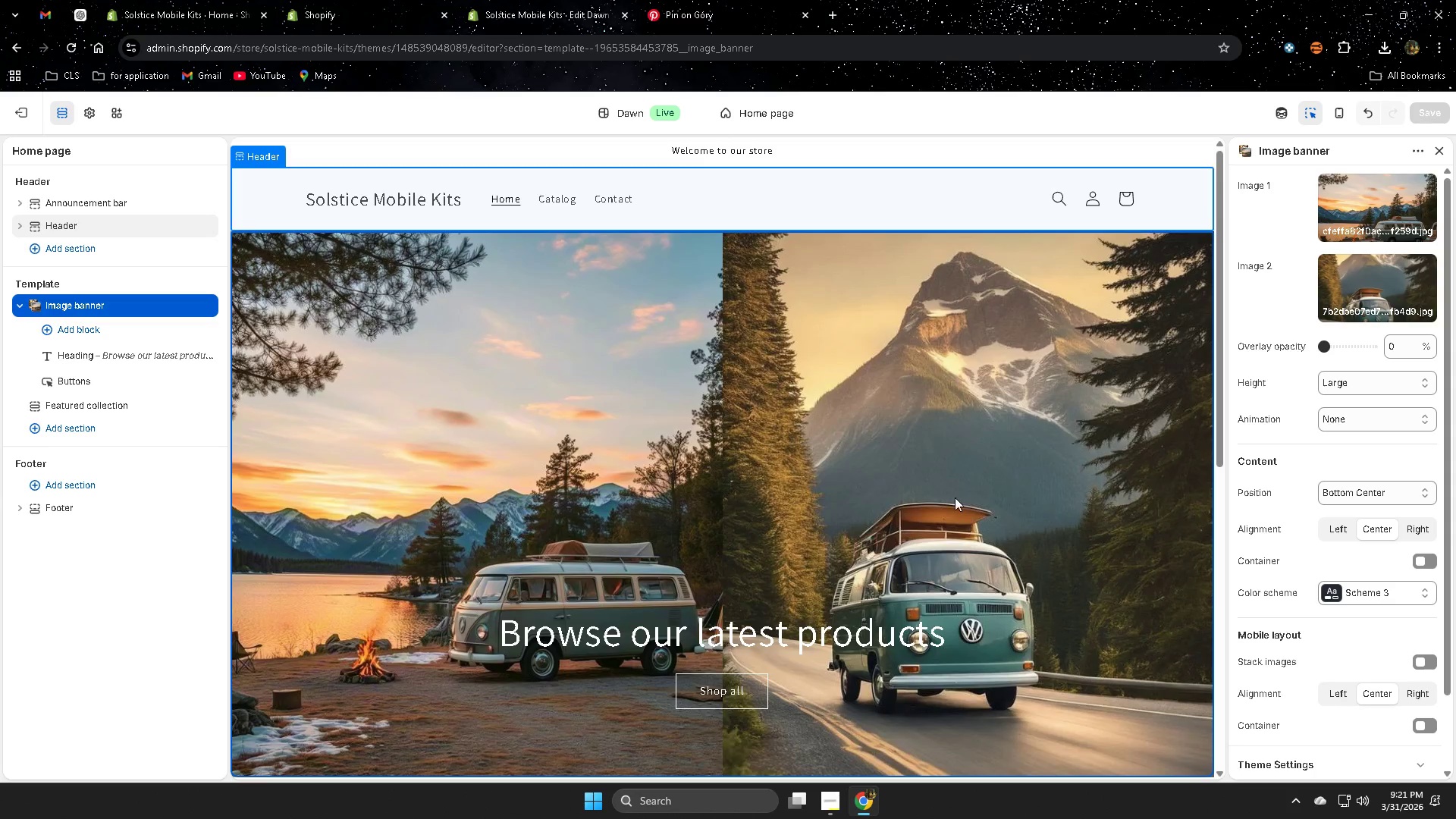 
scroll: coordinate [1078, 516], scroll_direction: down, amount: 7.0
 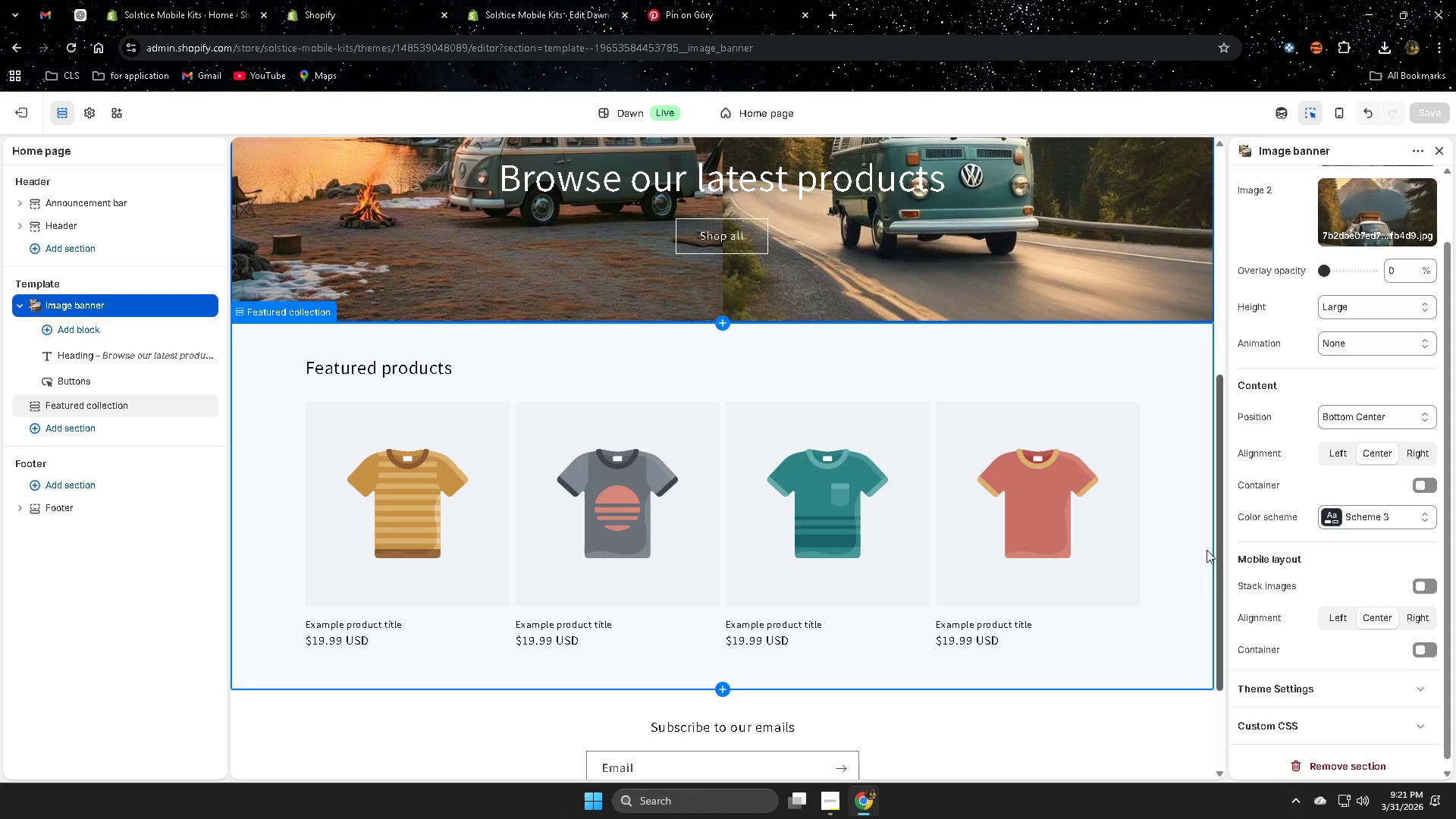 
left_click([272, 431])
 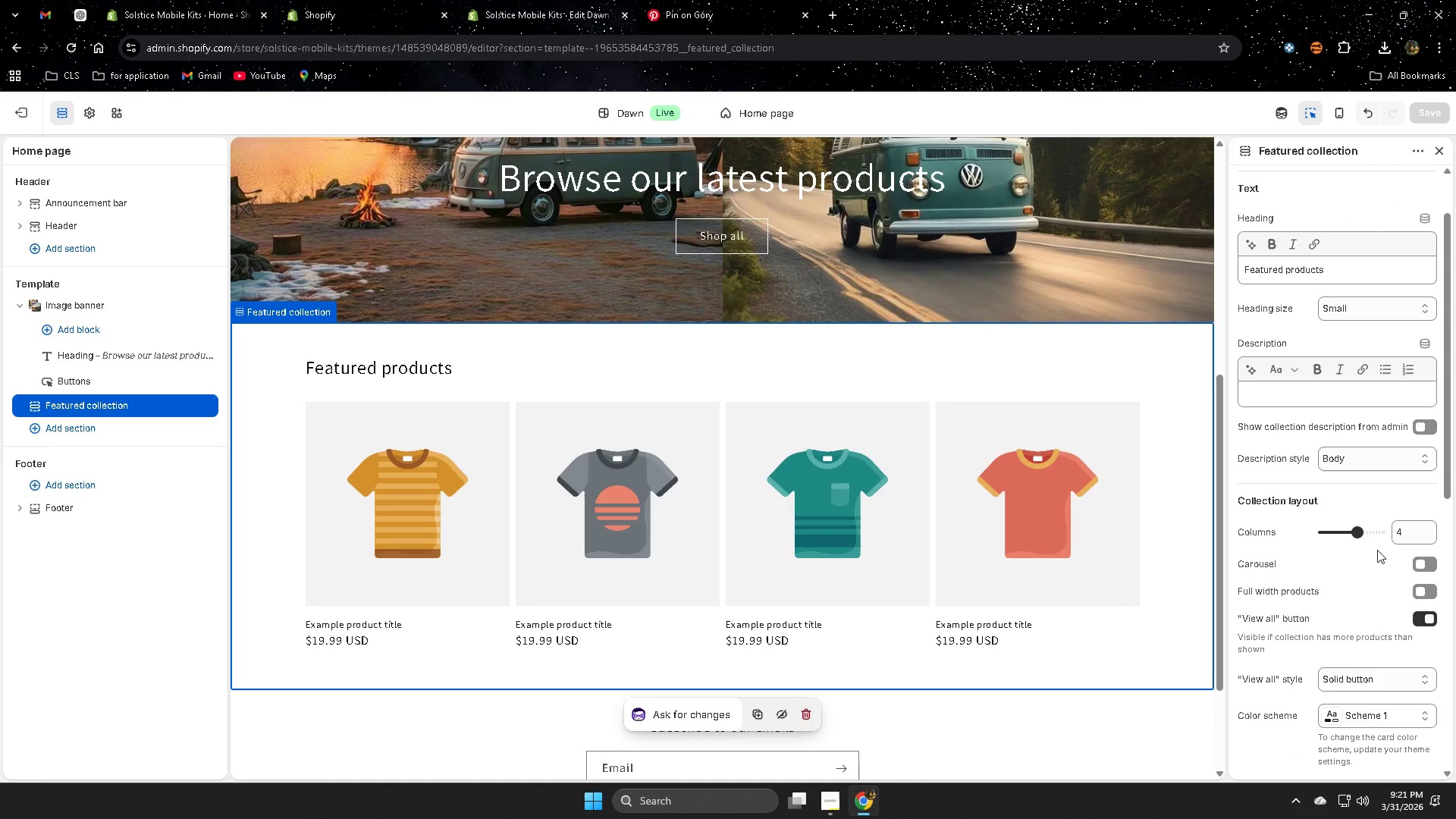 
left_click_drag(start_coordinate=[1360, 533], to_coordinate=[1365, 533])
 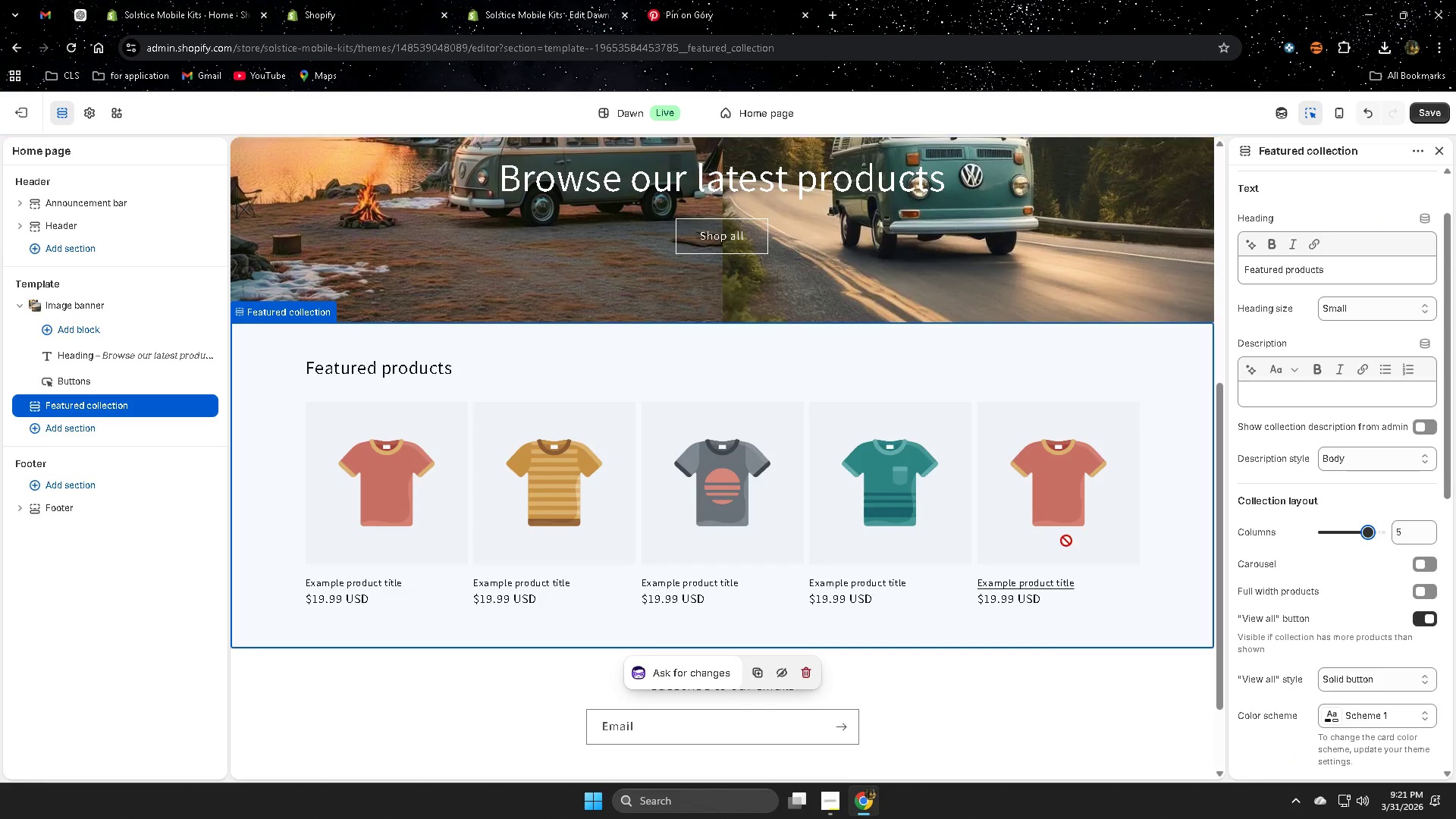 
scroll: coordinate [1056, 534], scroll_direction: up, amount: 4.0
 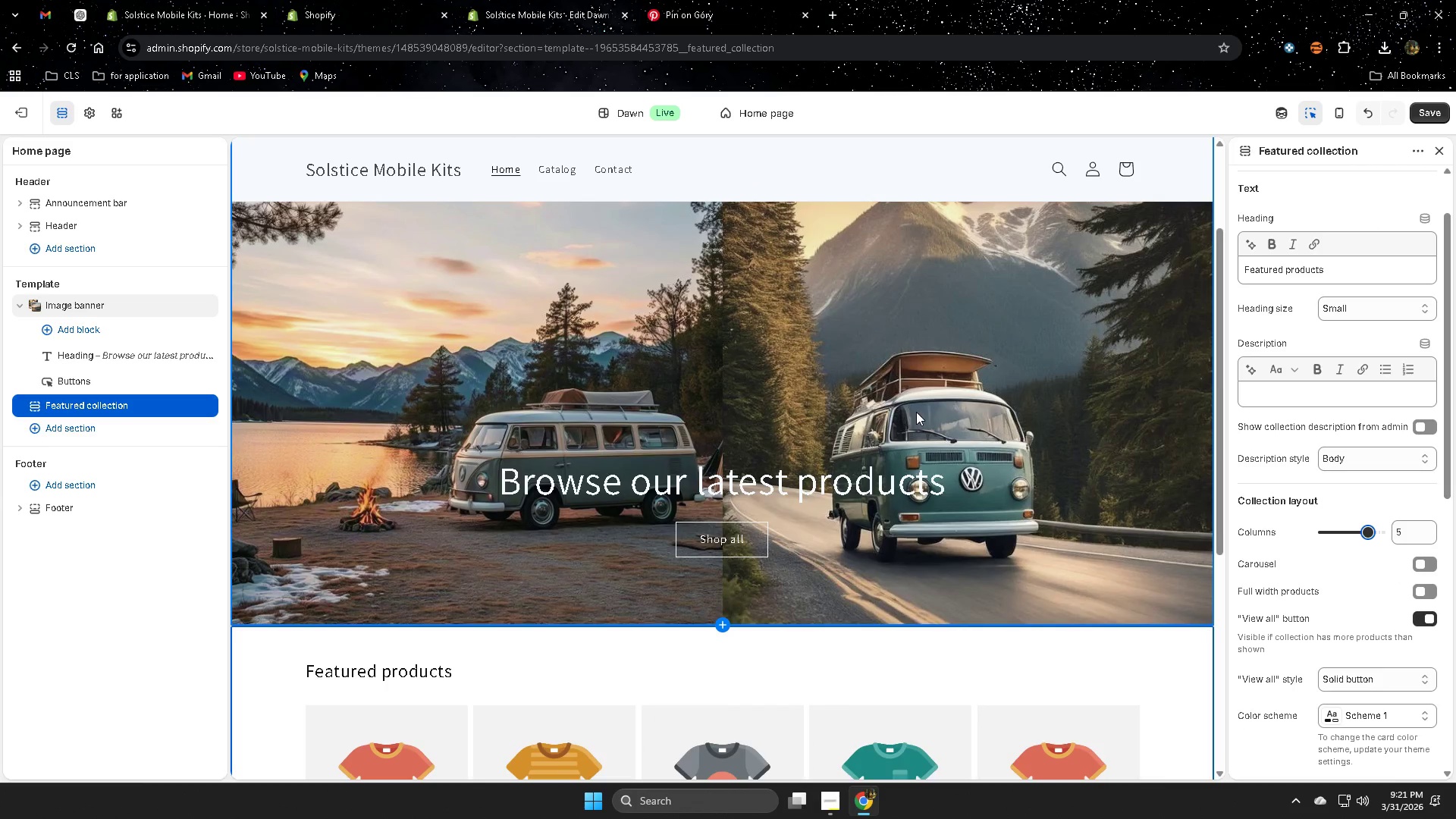 
scroll: coordinate [952, 483], scroll_direction: none, amount: 0.0
 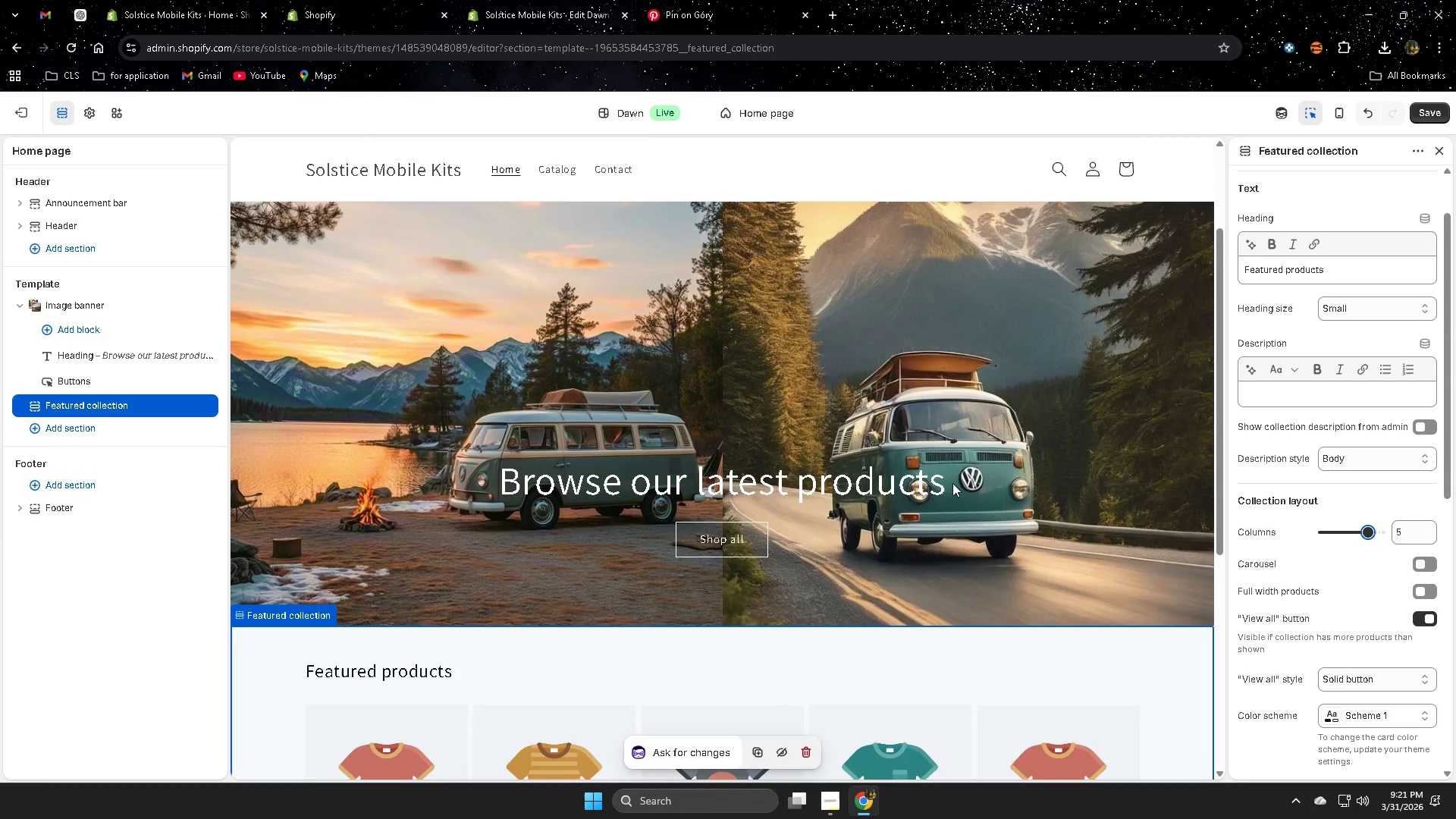 
left_click([1425, 115])
 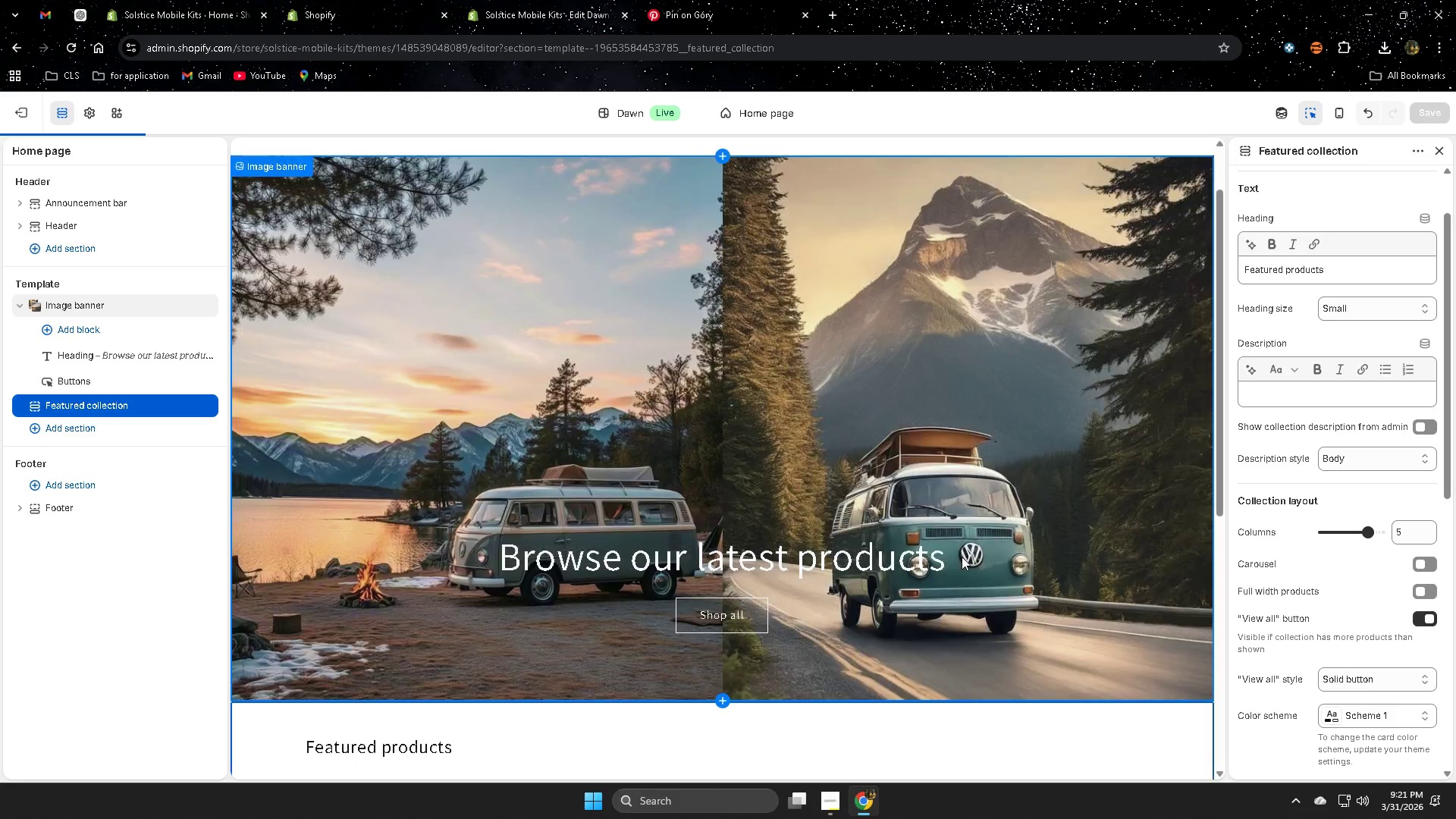 
scroll: coordinate [951, 482], scroll_direction: up, amount: 2.0
 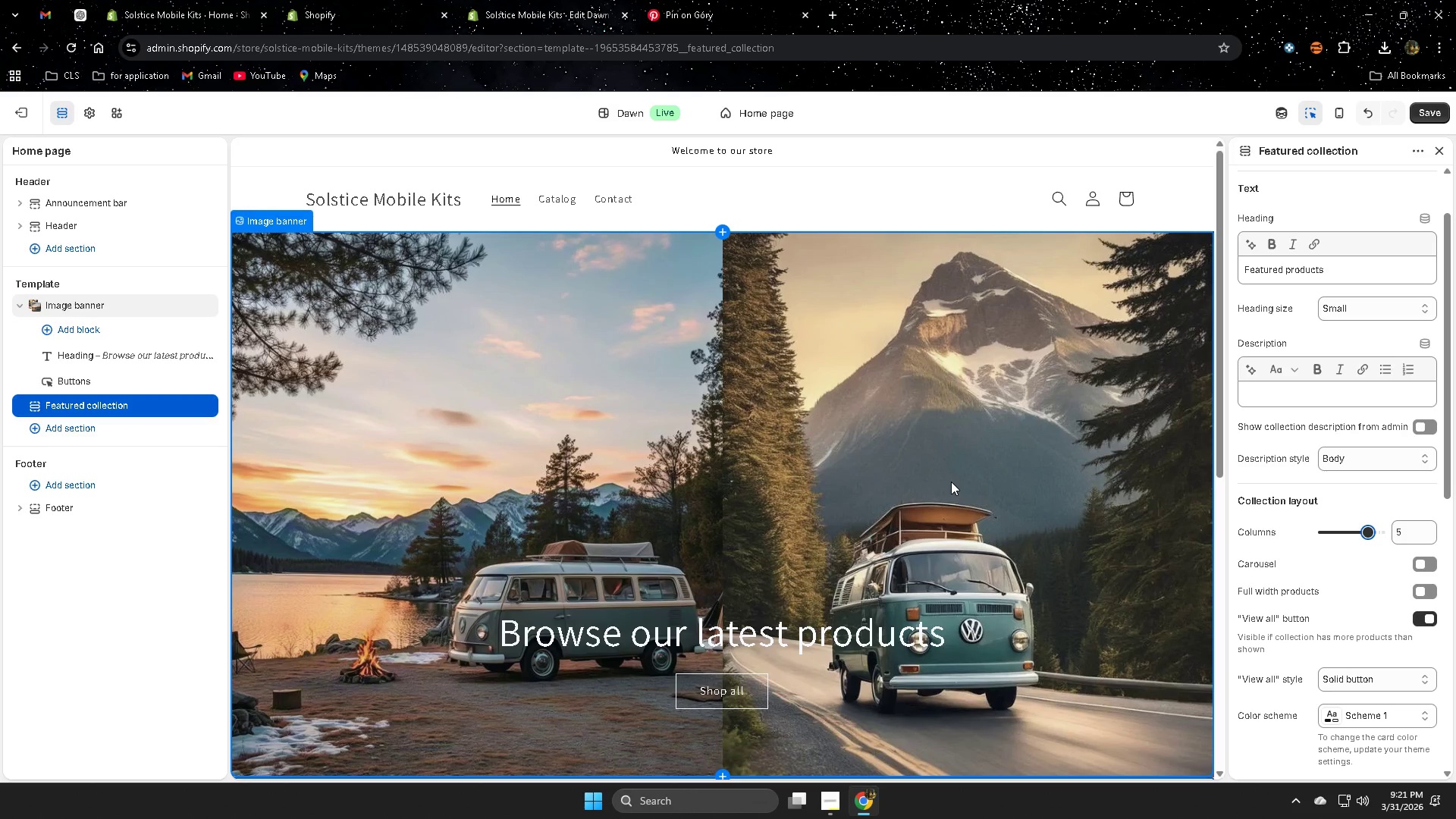 
scroll: coordinate [951, 482], scroll_direction: down, amount: 1.0
 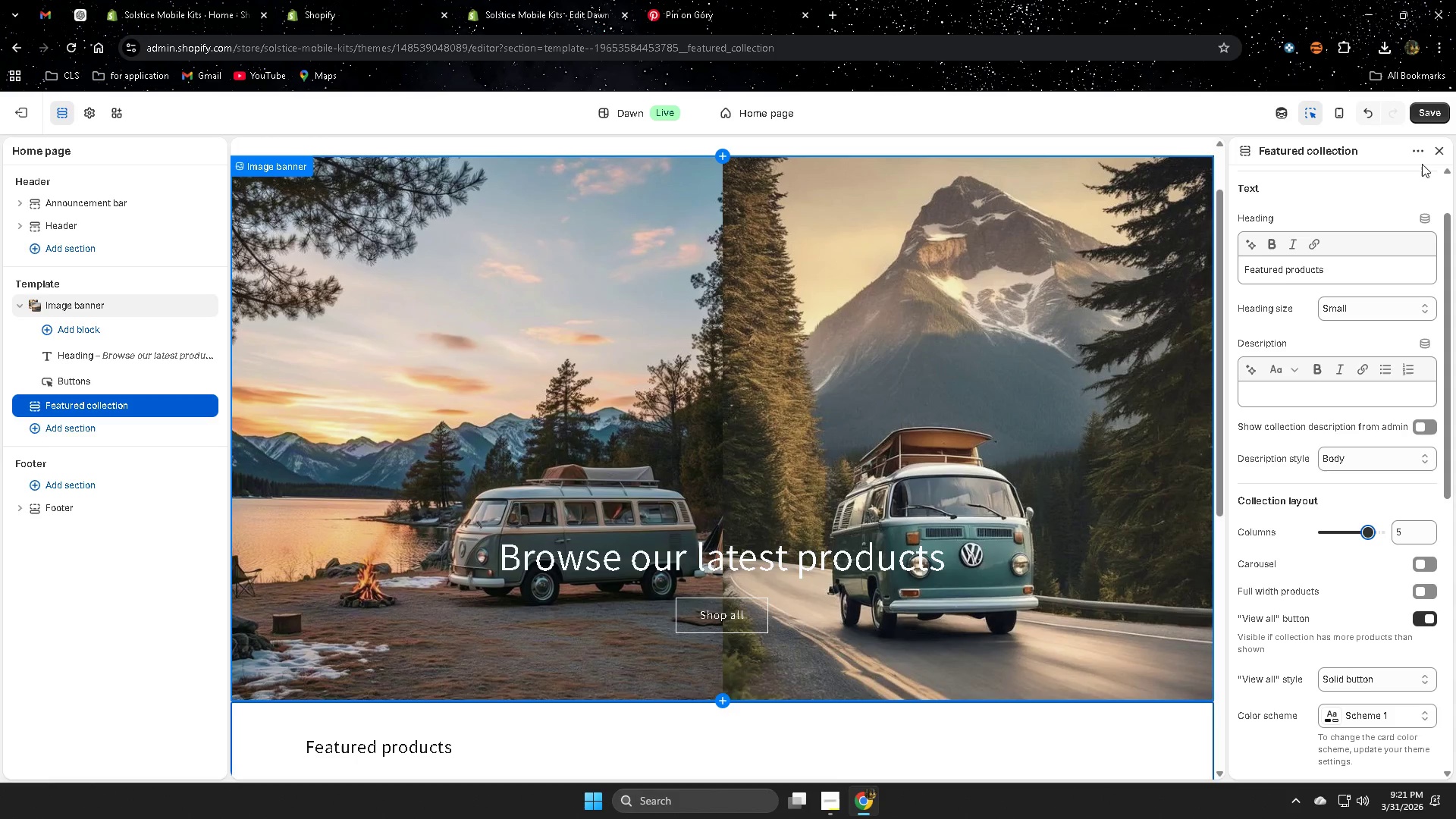 
left_click([829, 800])
 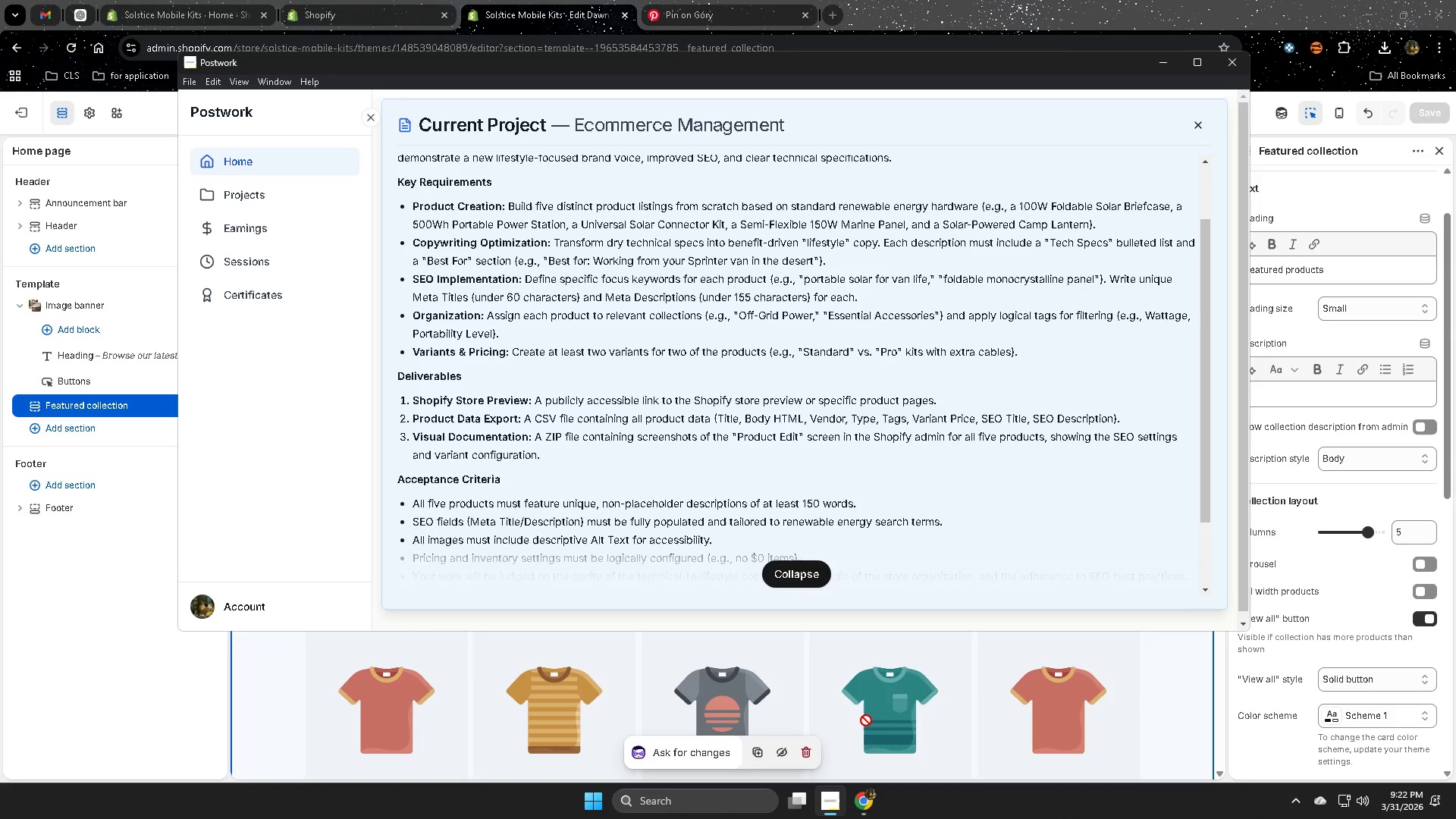 
scroll: coordinate [962, 557], scroll_direction: down, amount: 1.0
 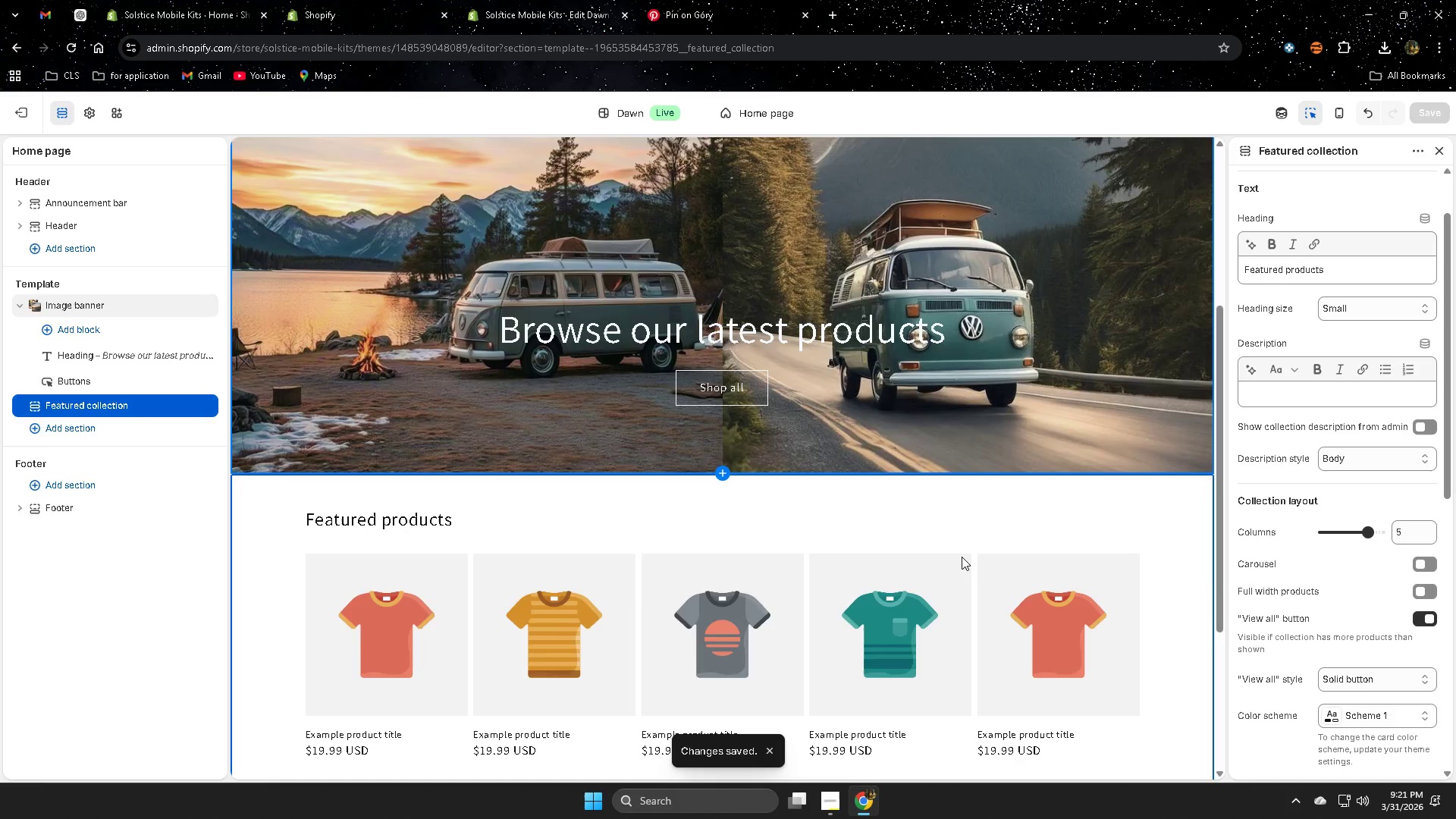 
scroll: coordinate [962, 557], scroll_direction: up, amount: 1.0